 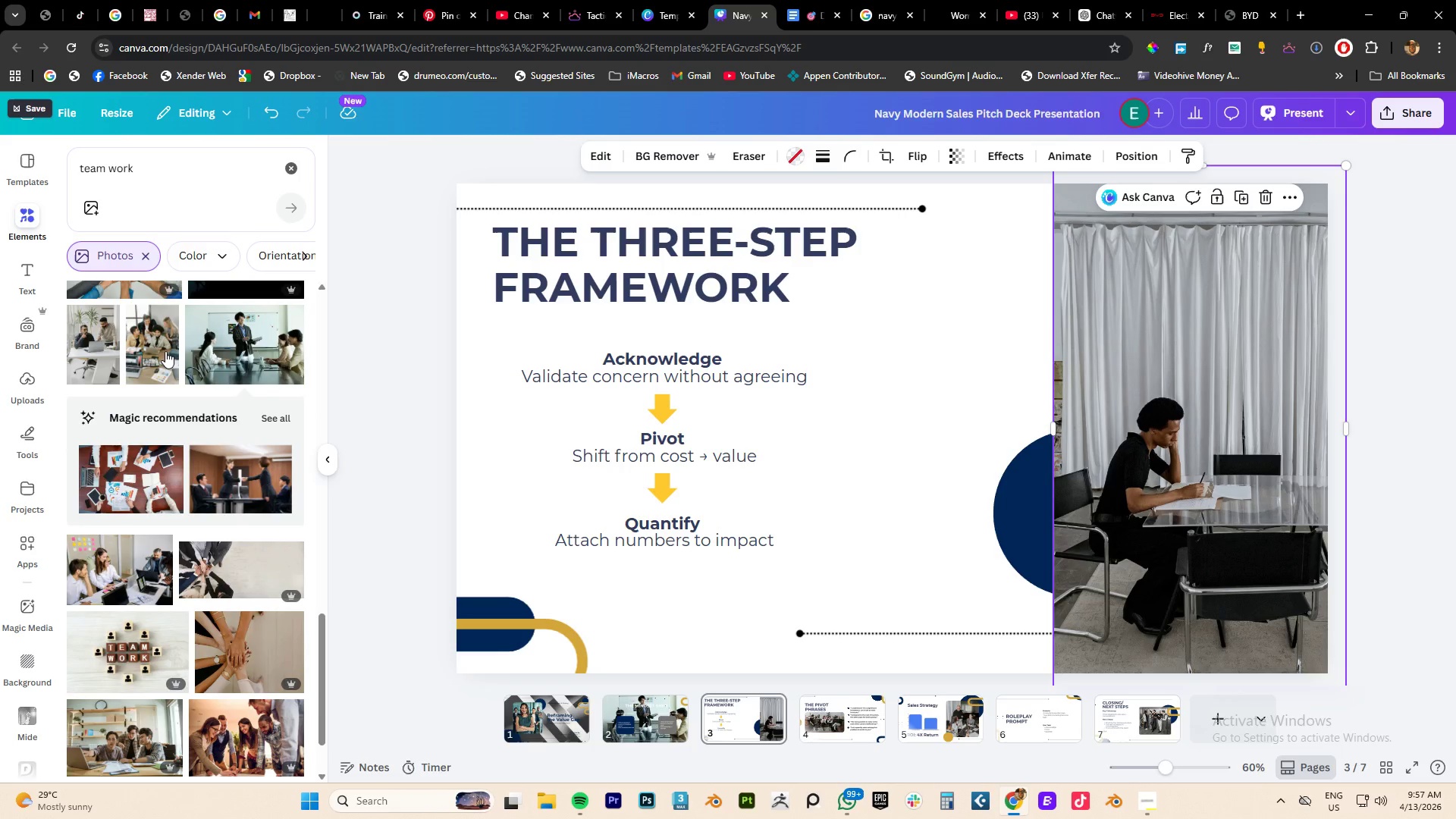 
scroll: coordinate [165, 351], scroll_direction: down, amount: 7.0
 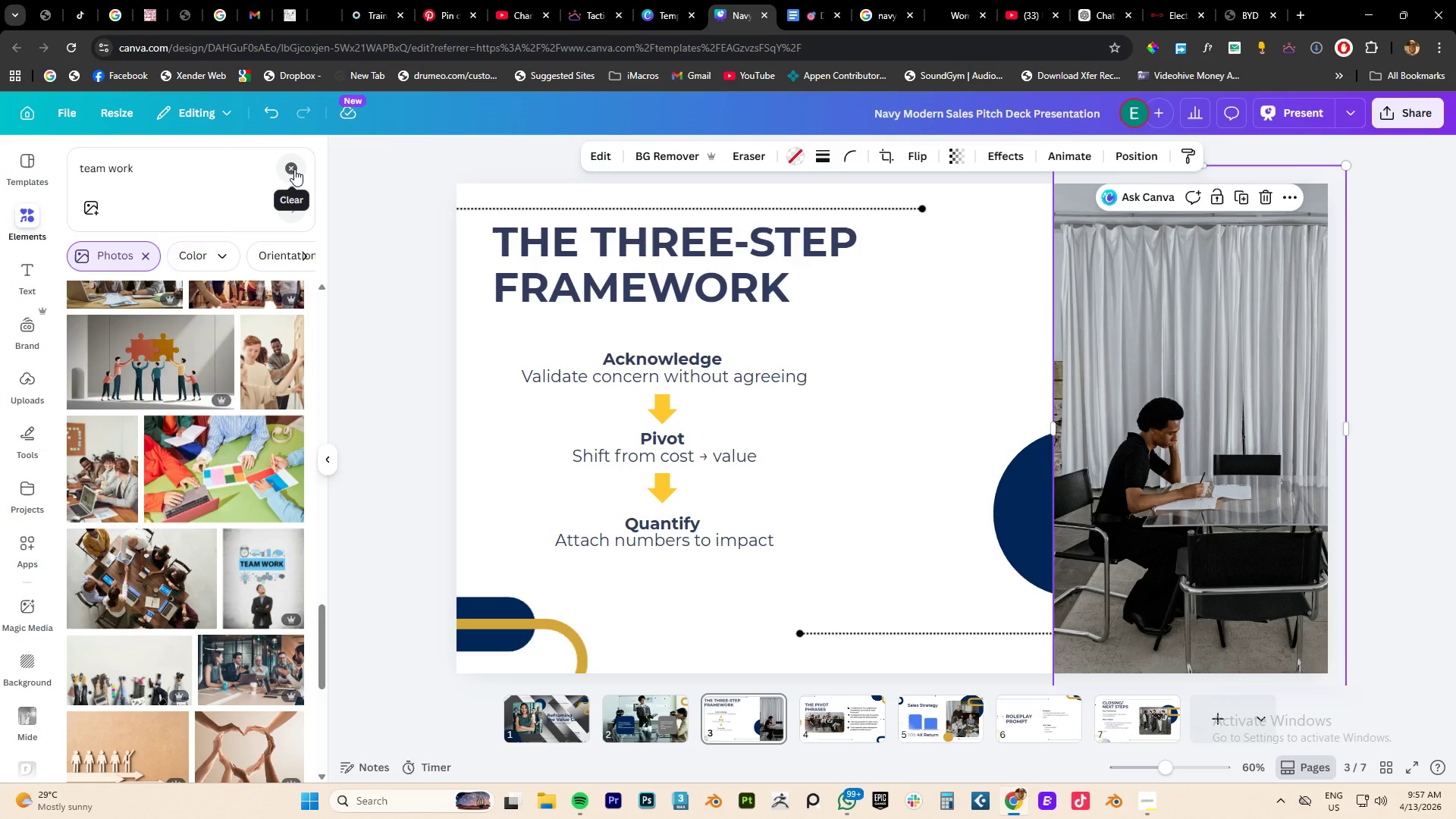 
left_click([293, 165])
 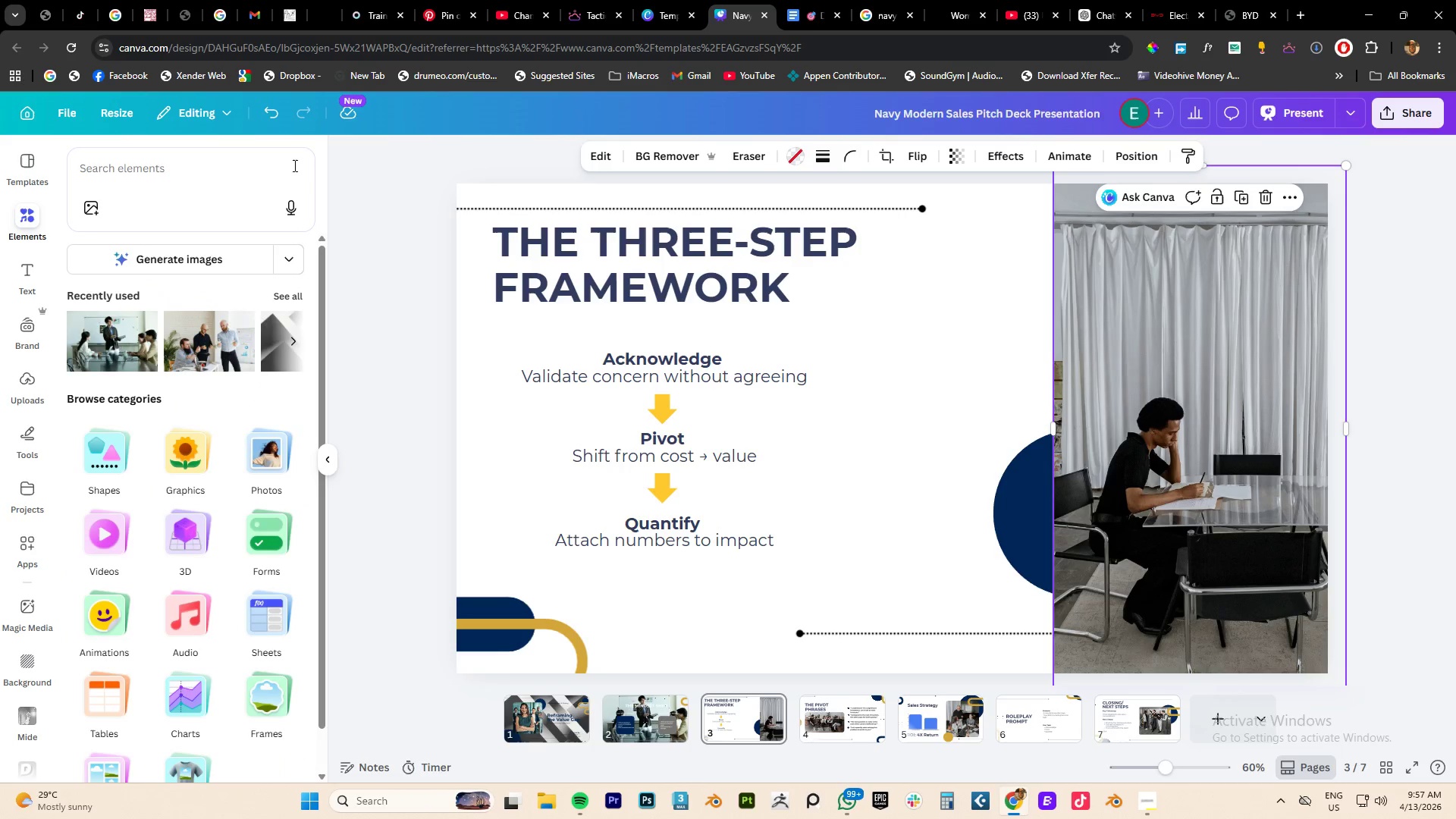 
mouse_move([310, 184])
 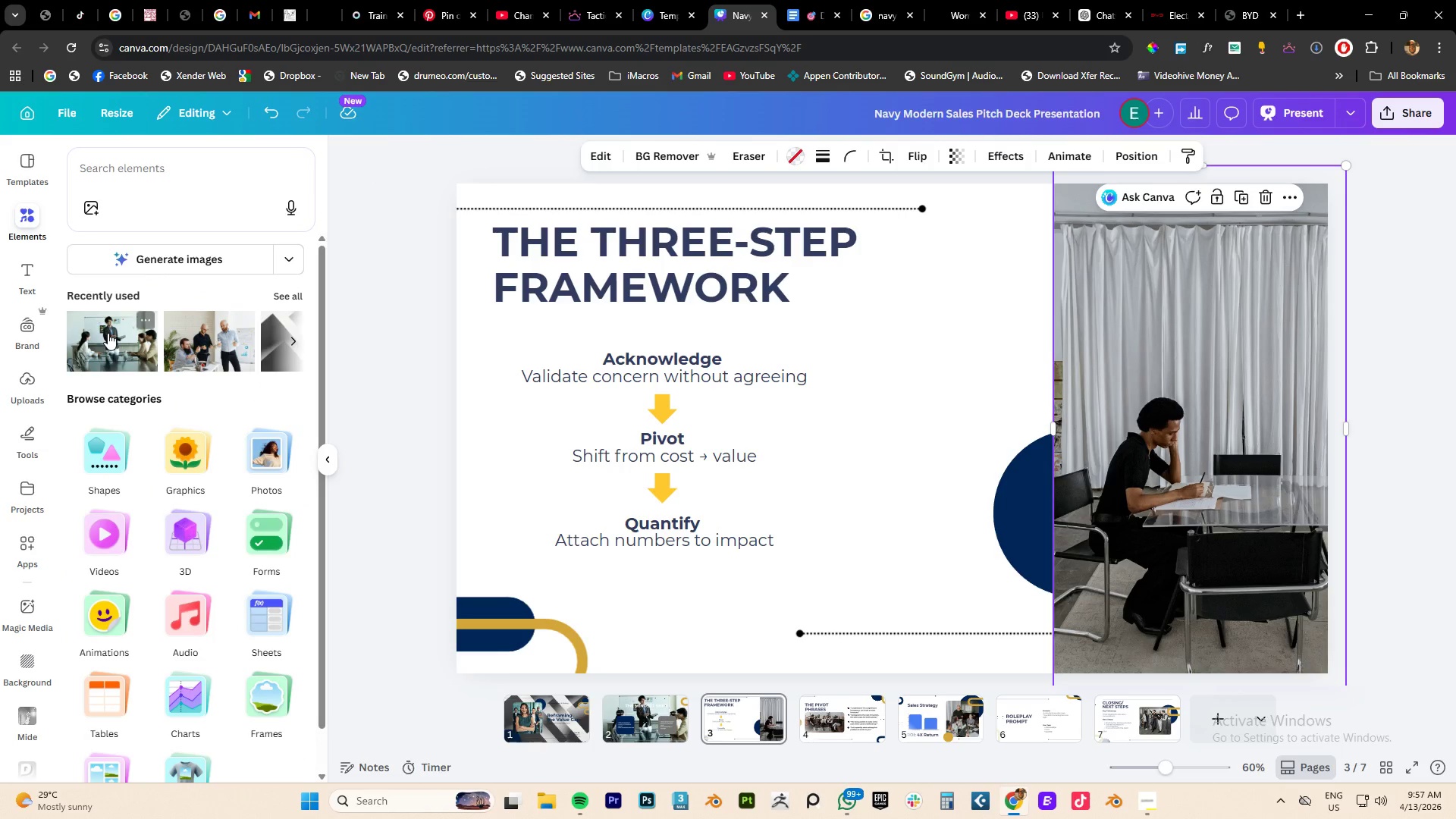 
wait(8.58)
 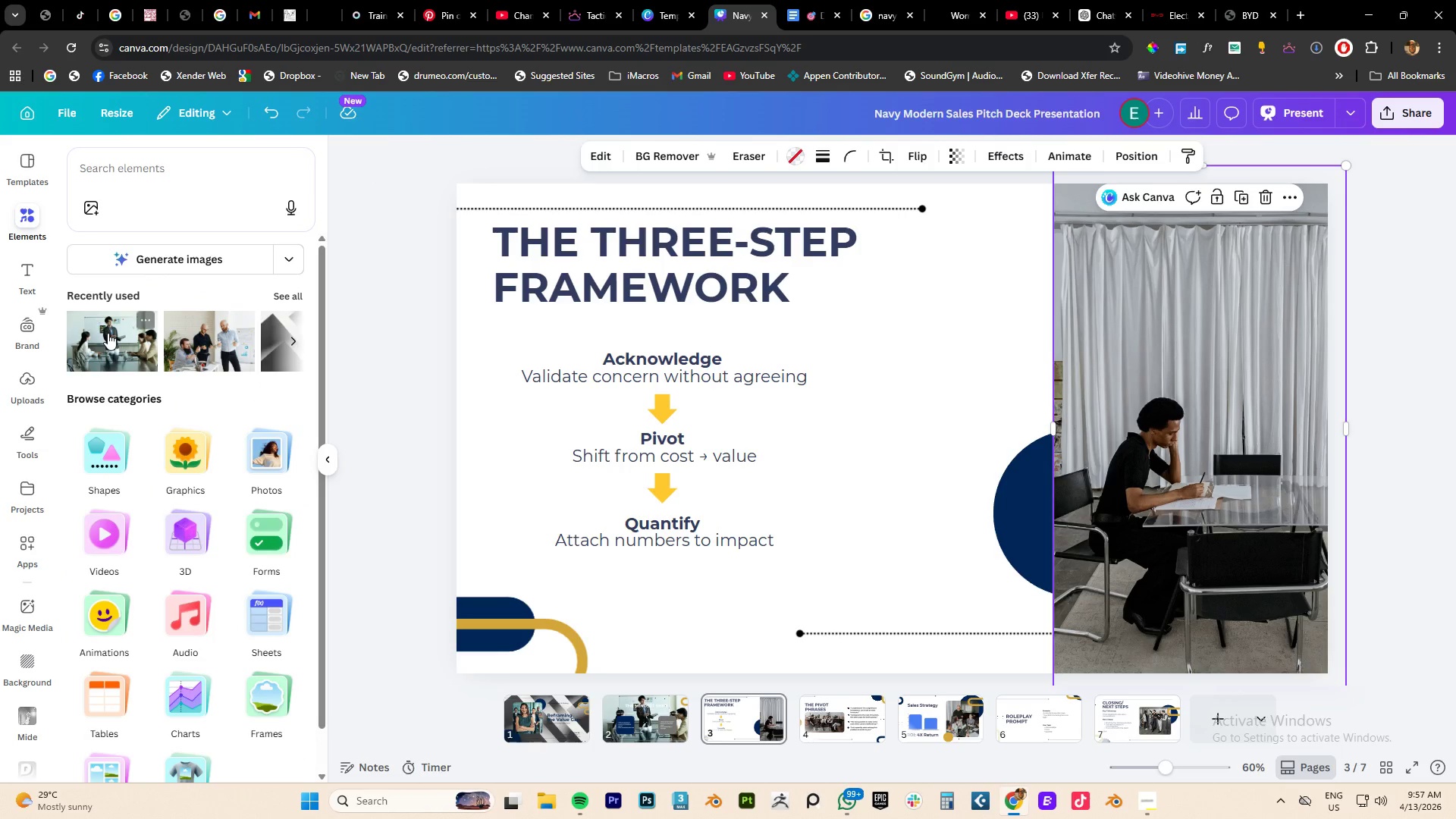 
left_click_drag(start_coordinate=[1245, 340], to_coordinate=[1226, 340])
 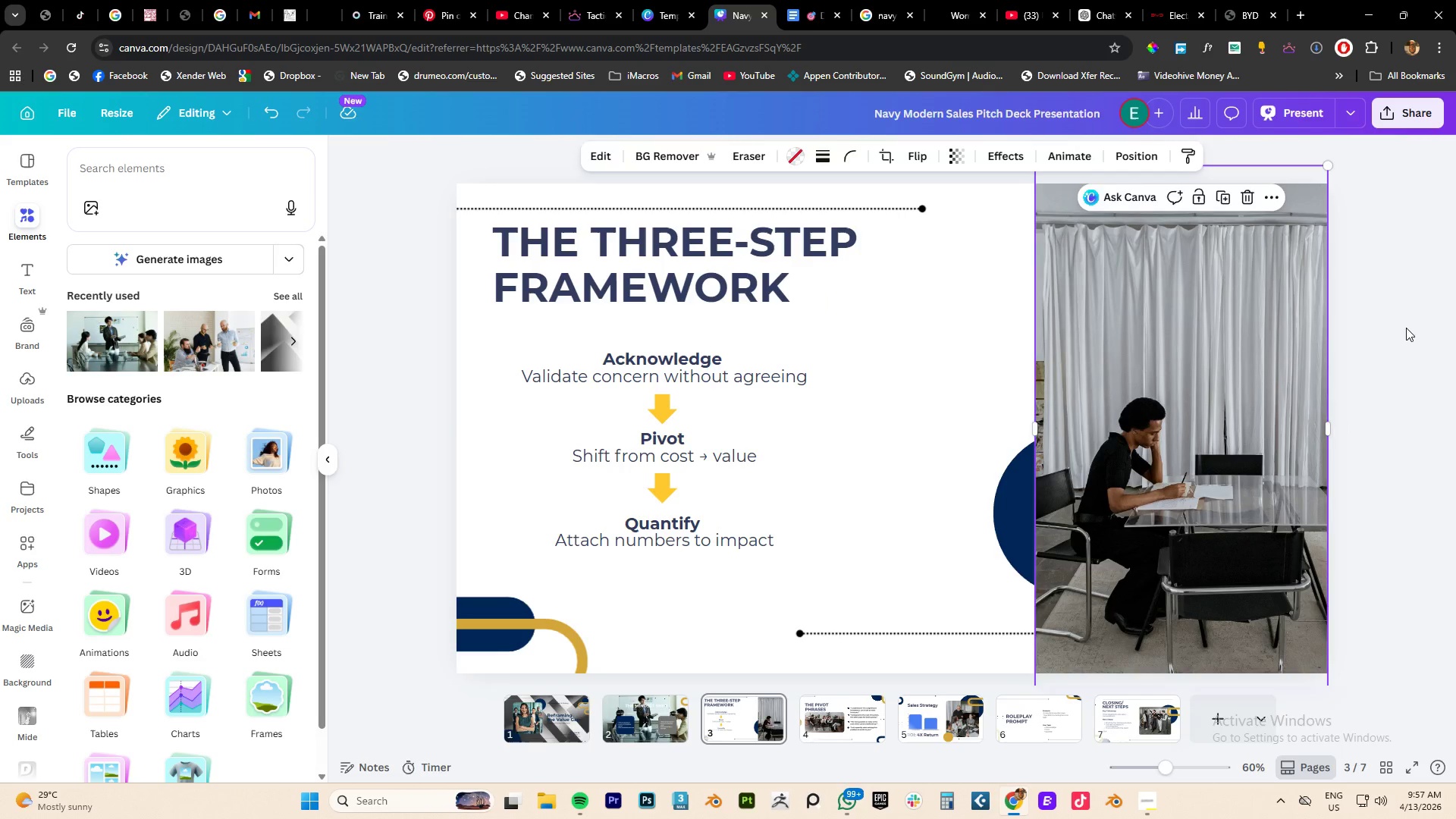 
left_click([1406, 328])
 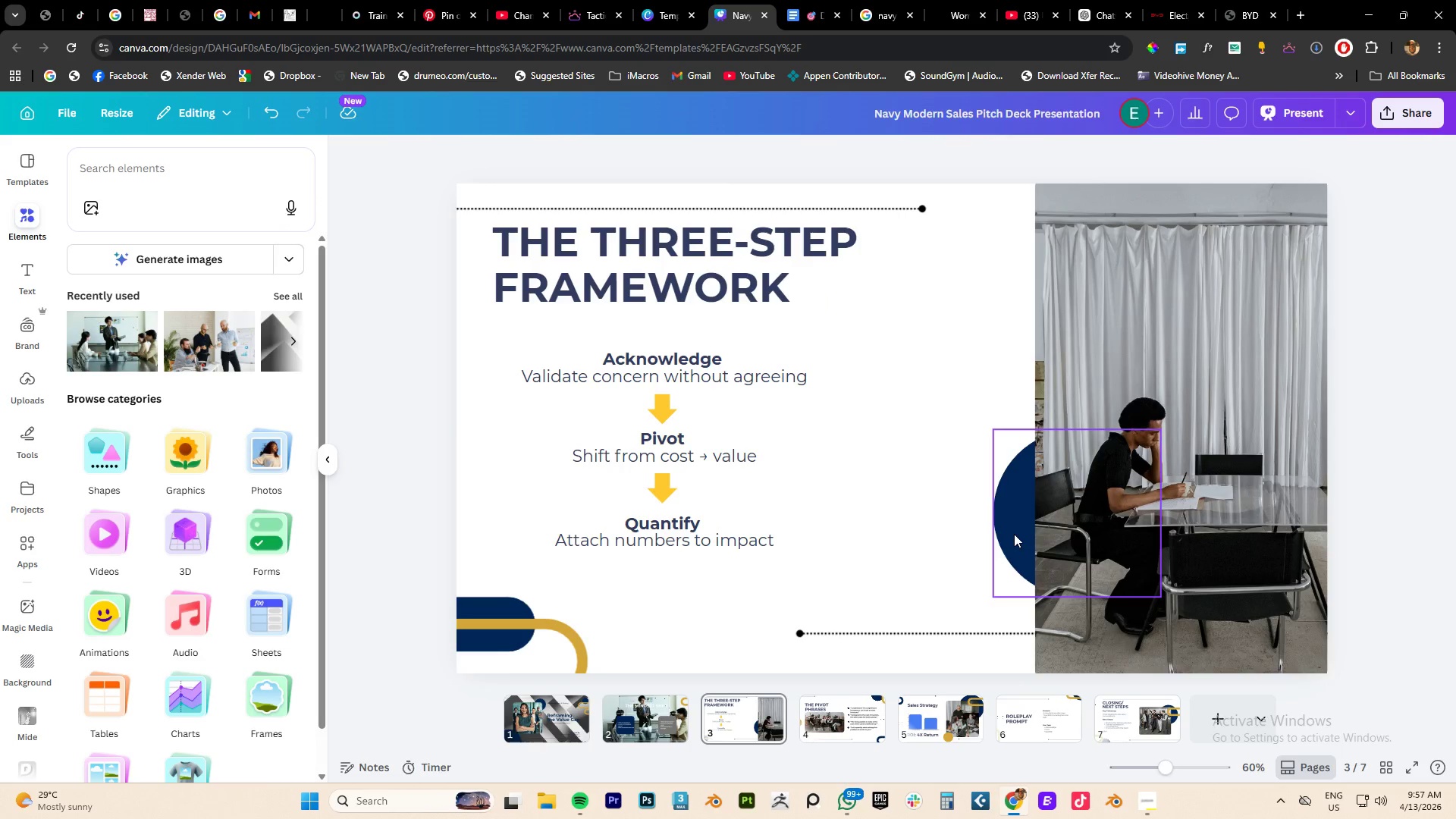 
left_click_drag(start_coordinate=[1014, 534], to_coordinate=[965, 536])
 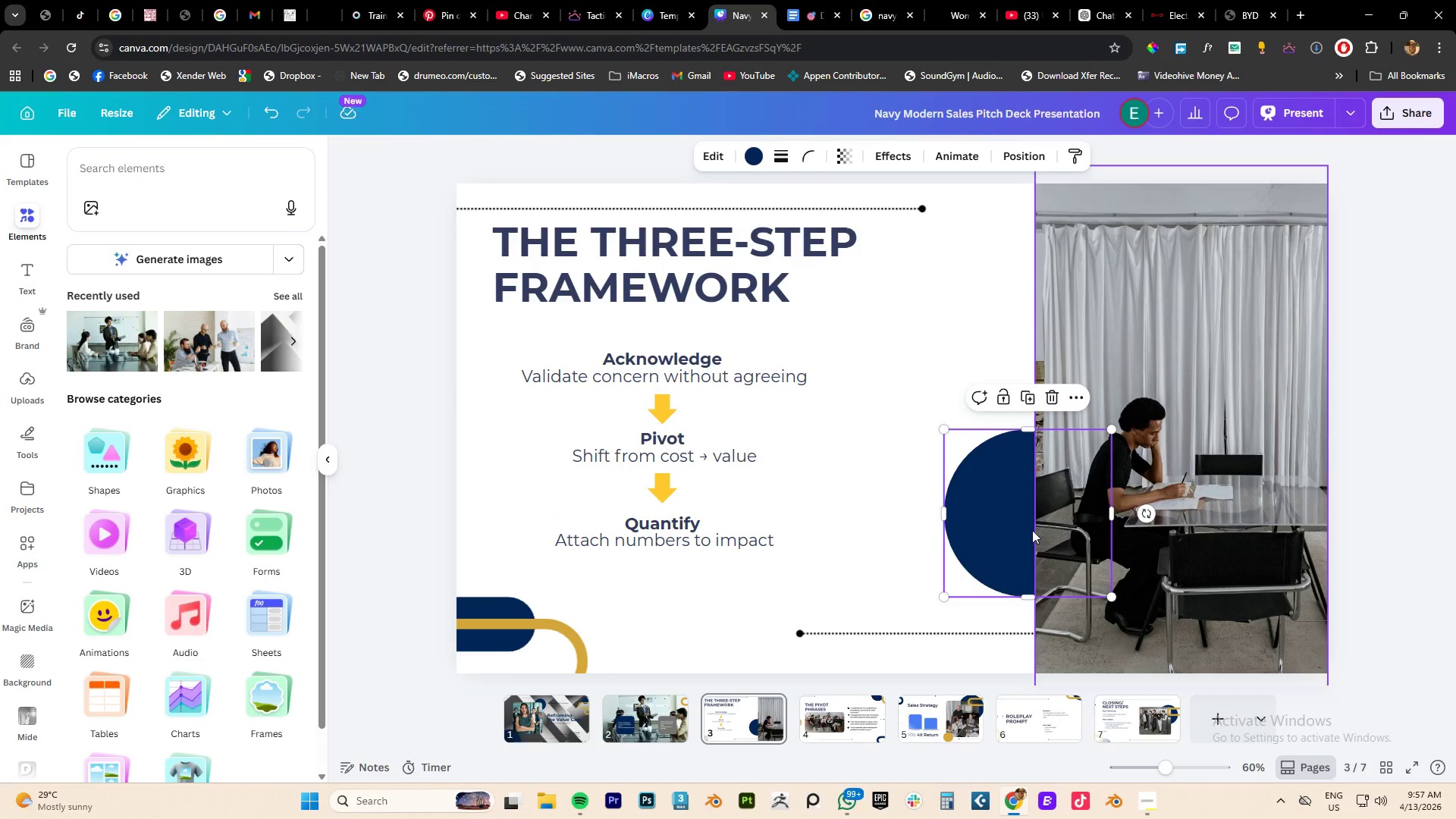 
left_click_drag(start_coordinate=[999, 531], to_coordinate=[992, 465])
 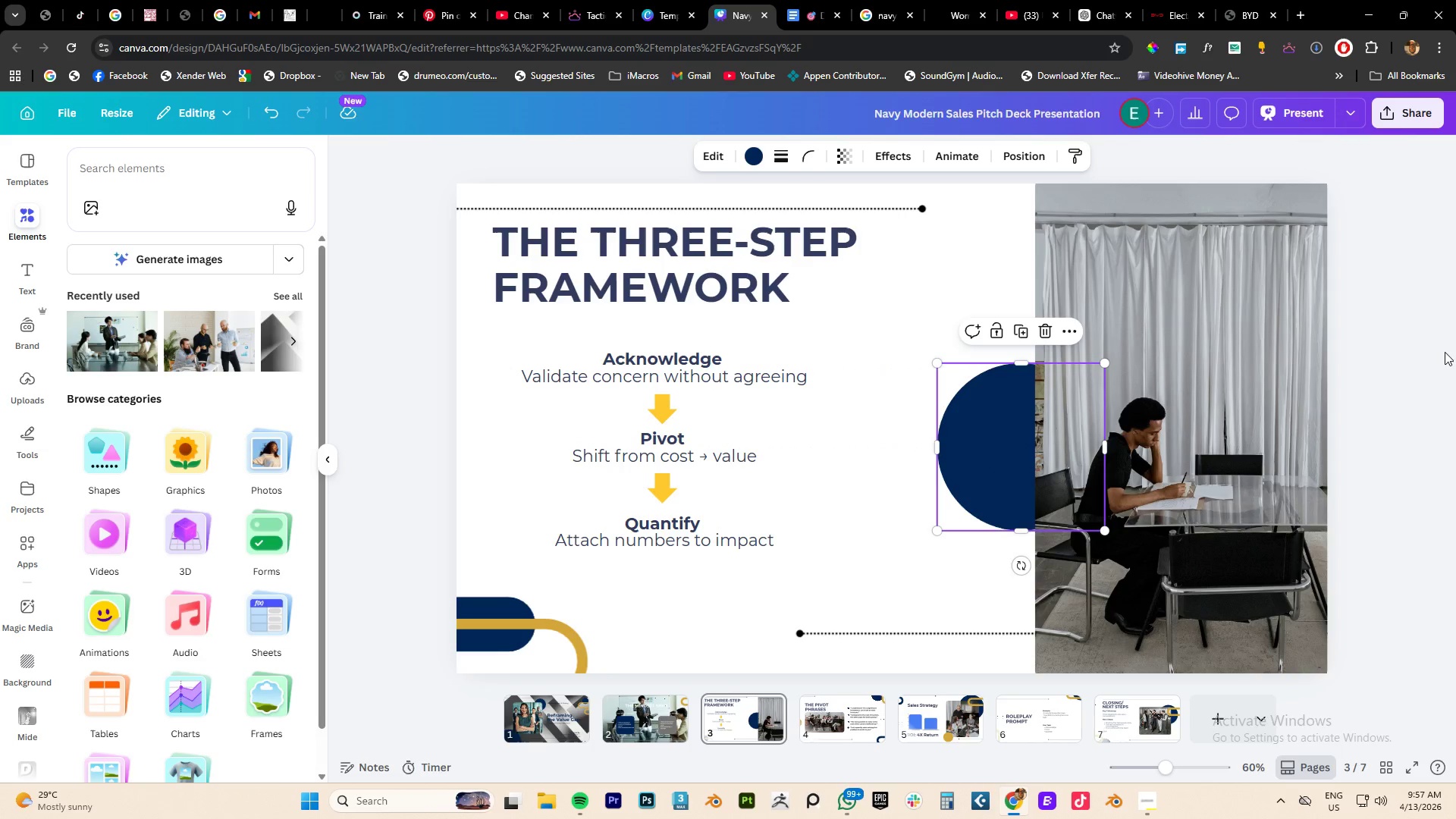 
left_click([1445, 352])
 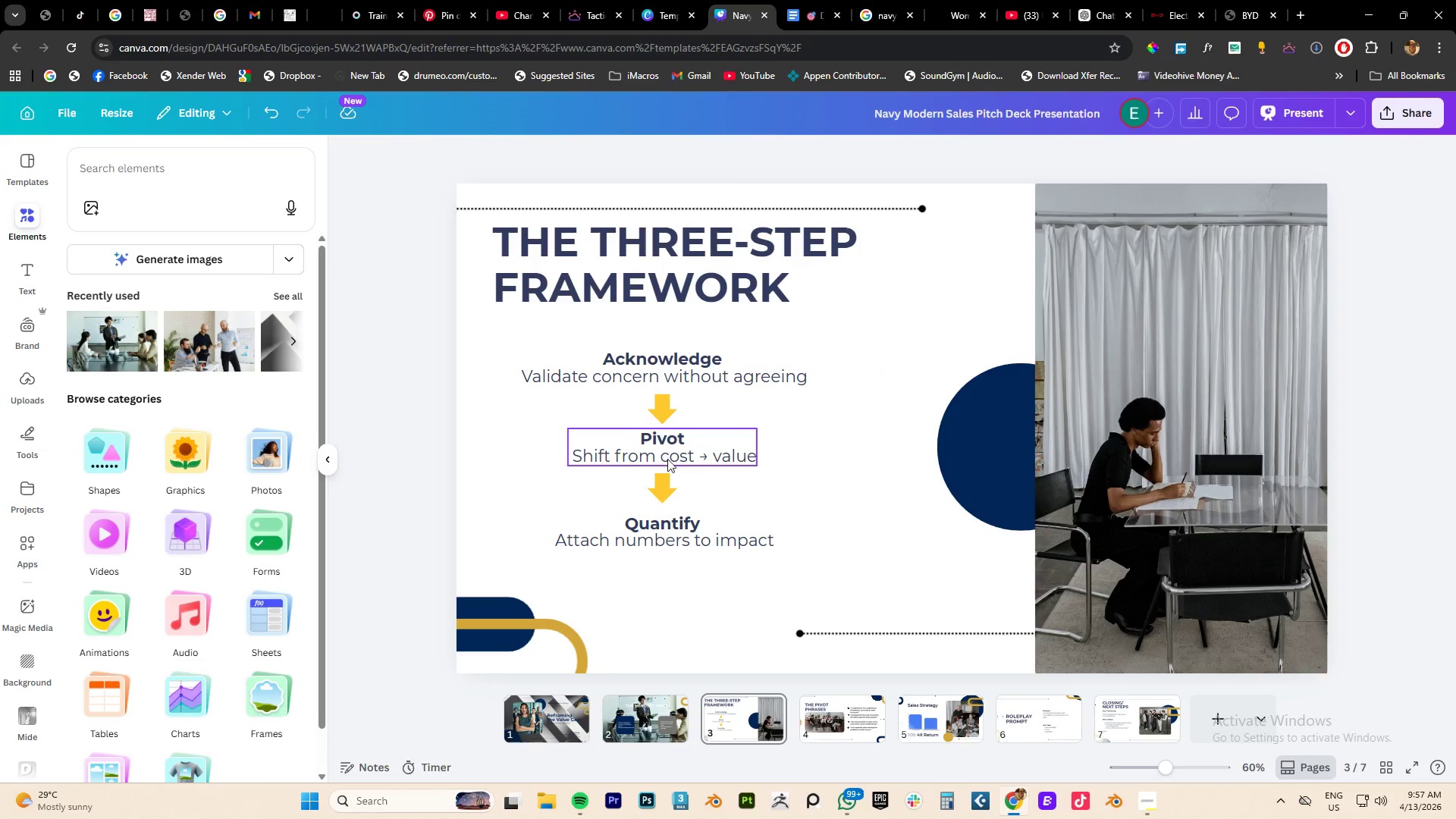 
left_click([823, 727])
 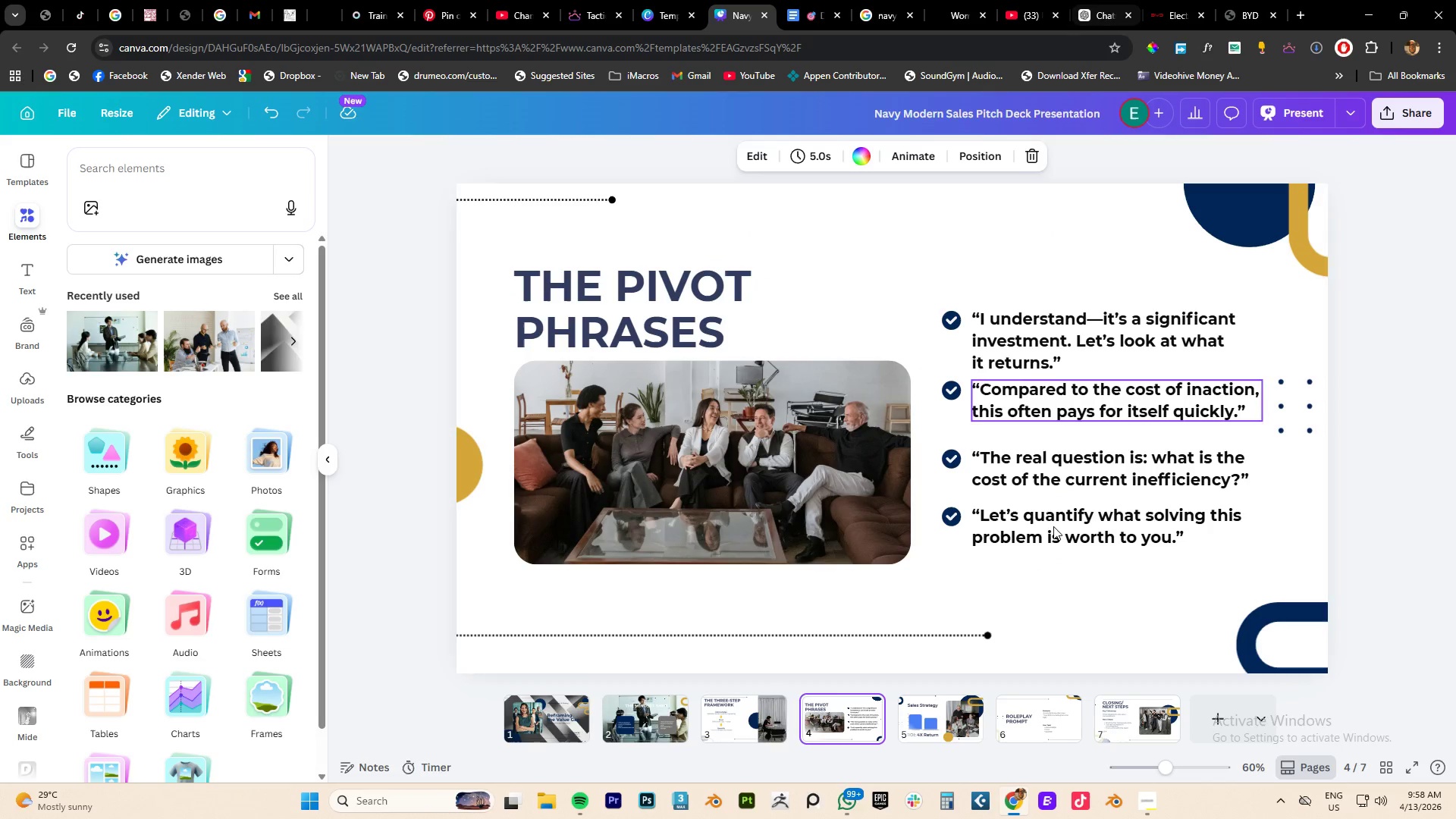 
mouse_move([1135, 774])
 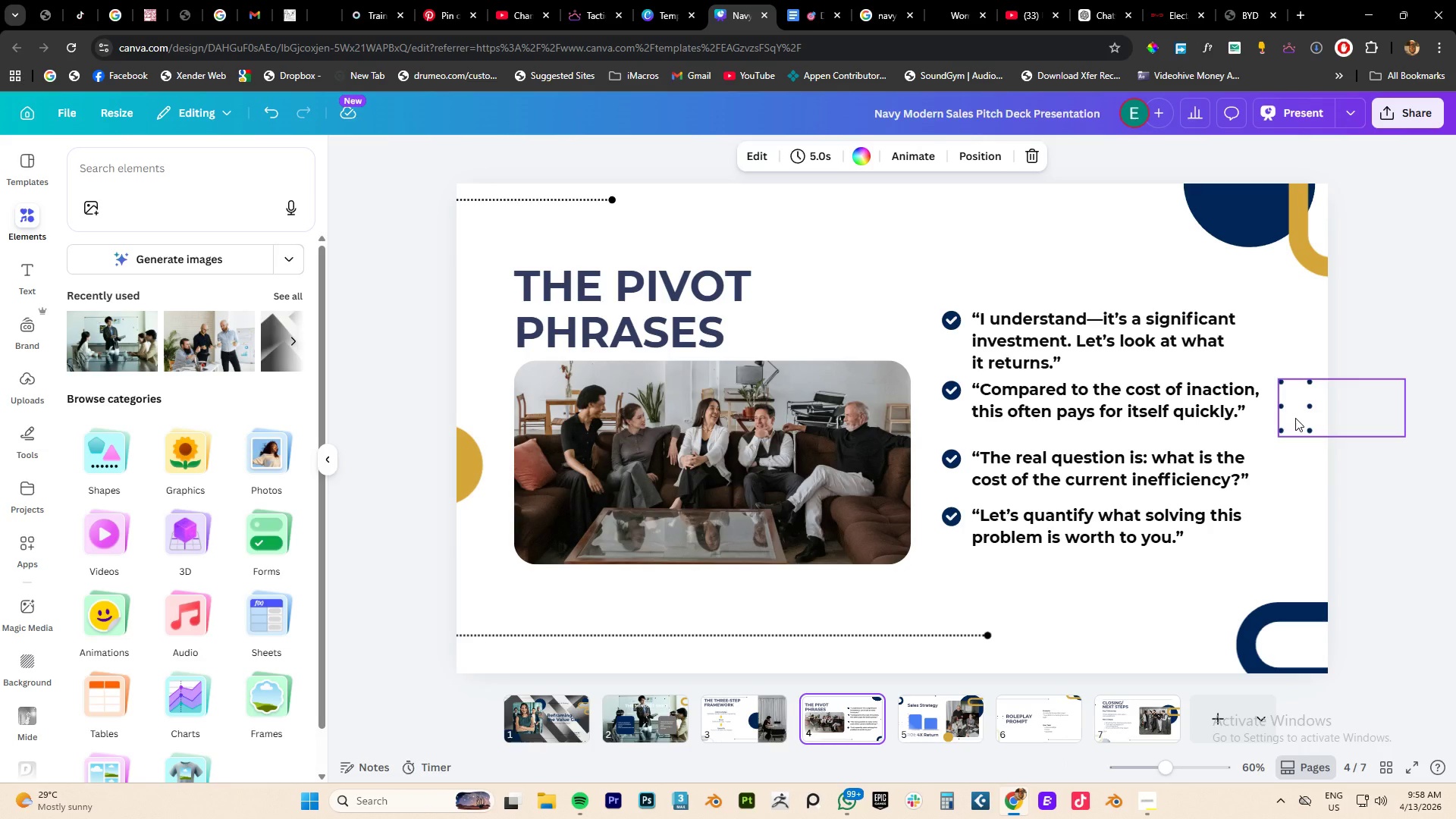 
left_click_drag(start_coordinate=[923, 284], to_coordinate=[1080, 544])
 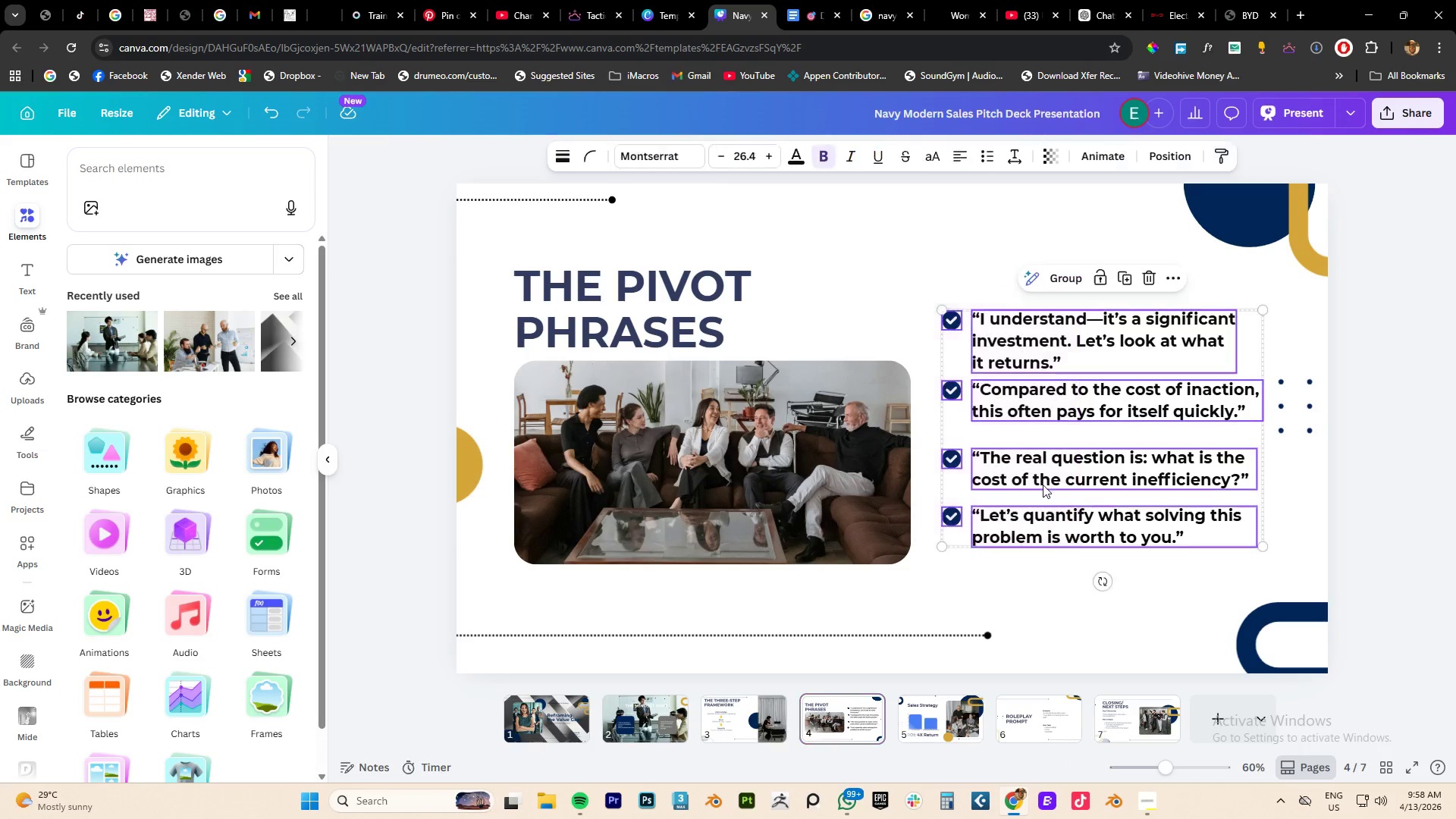 
mouse_move([1027, 471])
 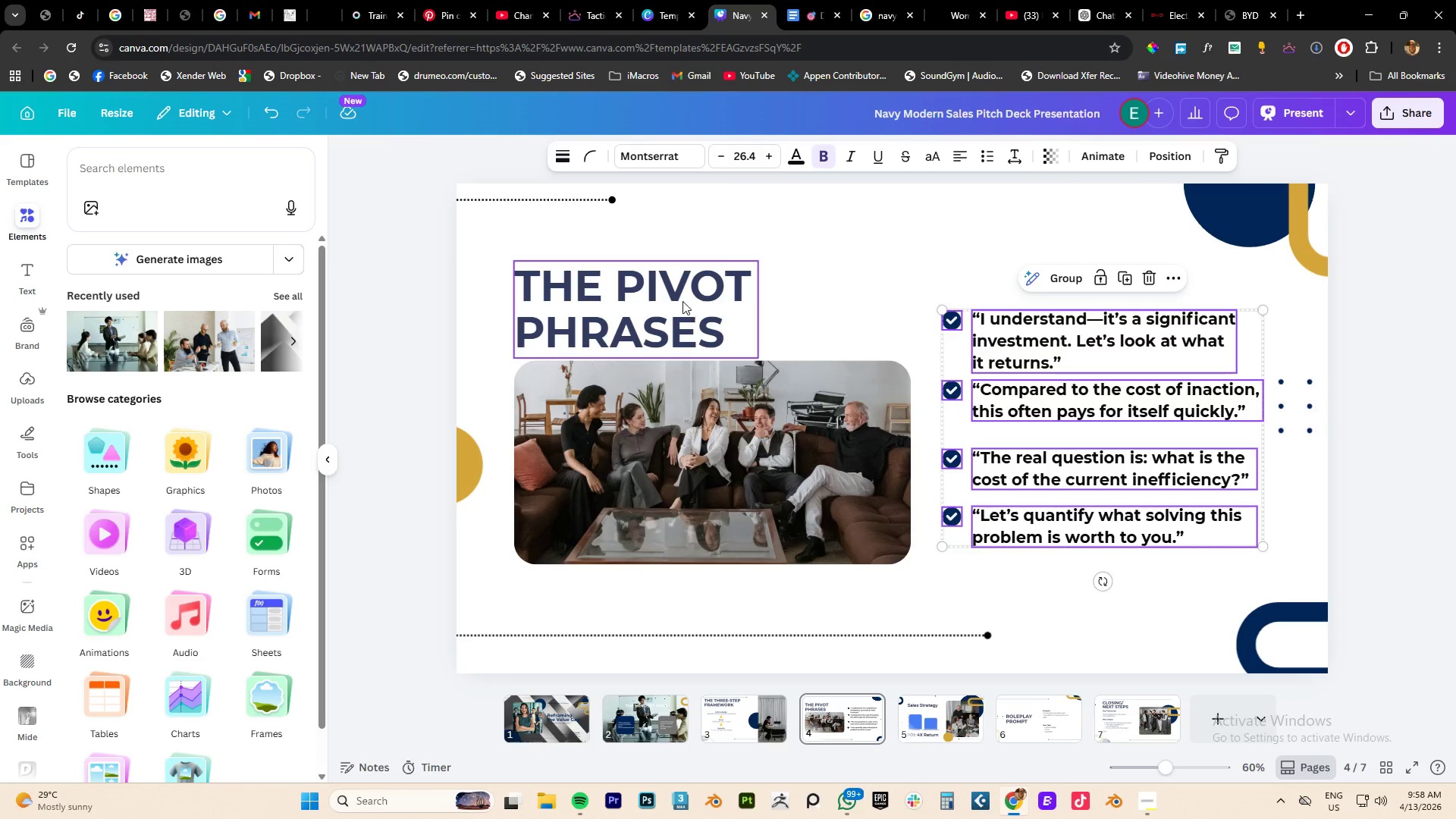 
left_click_drag(start_coordinate=[682, 300], to_coordinate=[684, 289])
 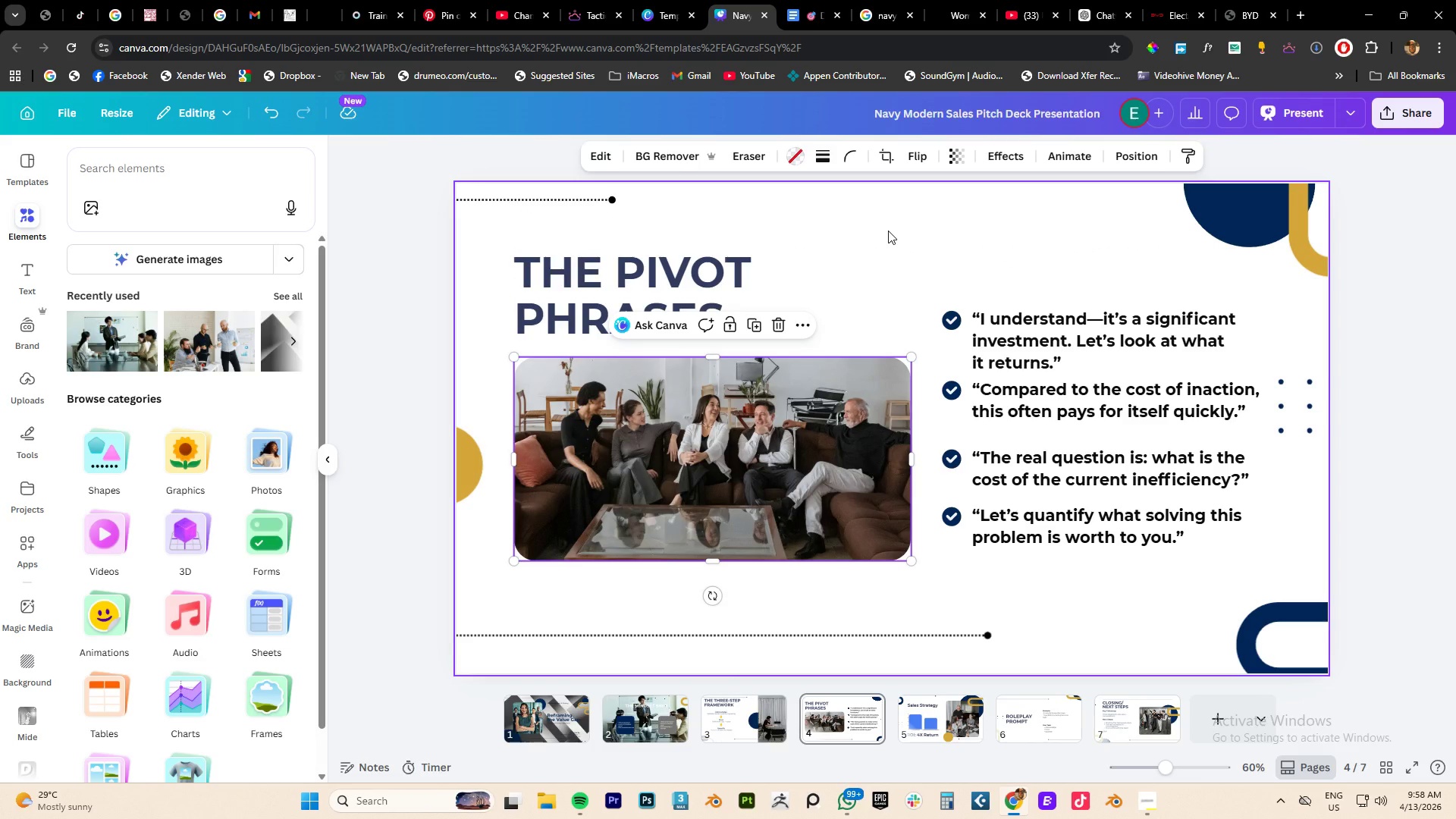 
wait(6.81)
 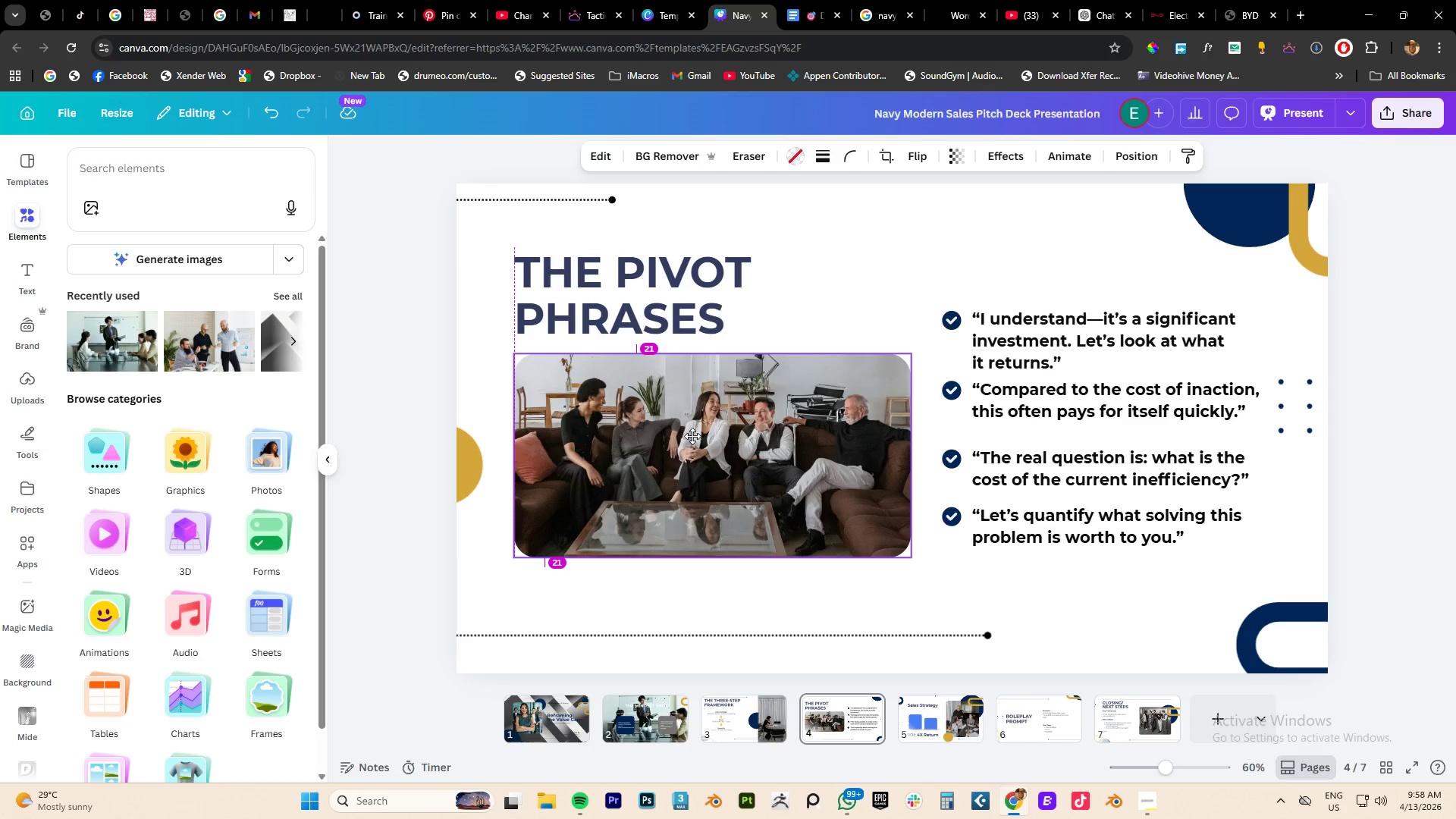 
left_click_drag(start_coordinate=[1059, 588], to_coordinate=[1080, 347])
 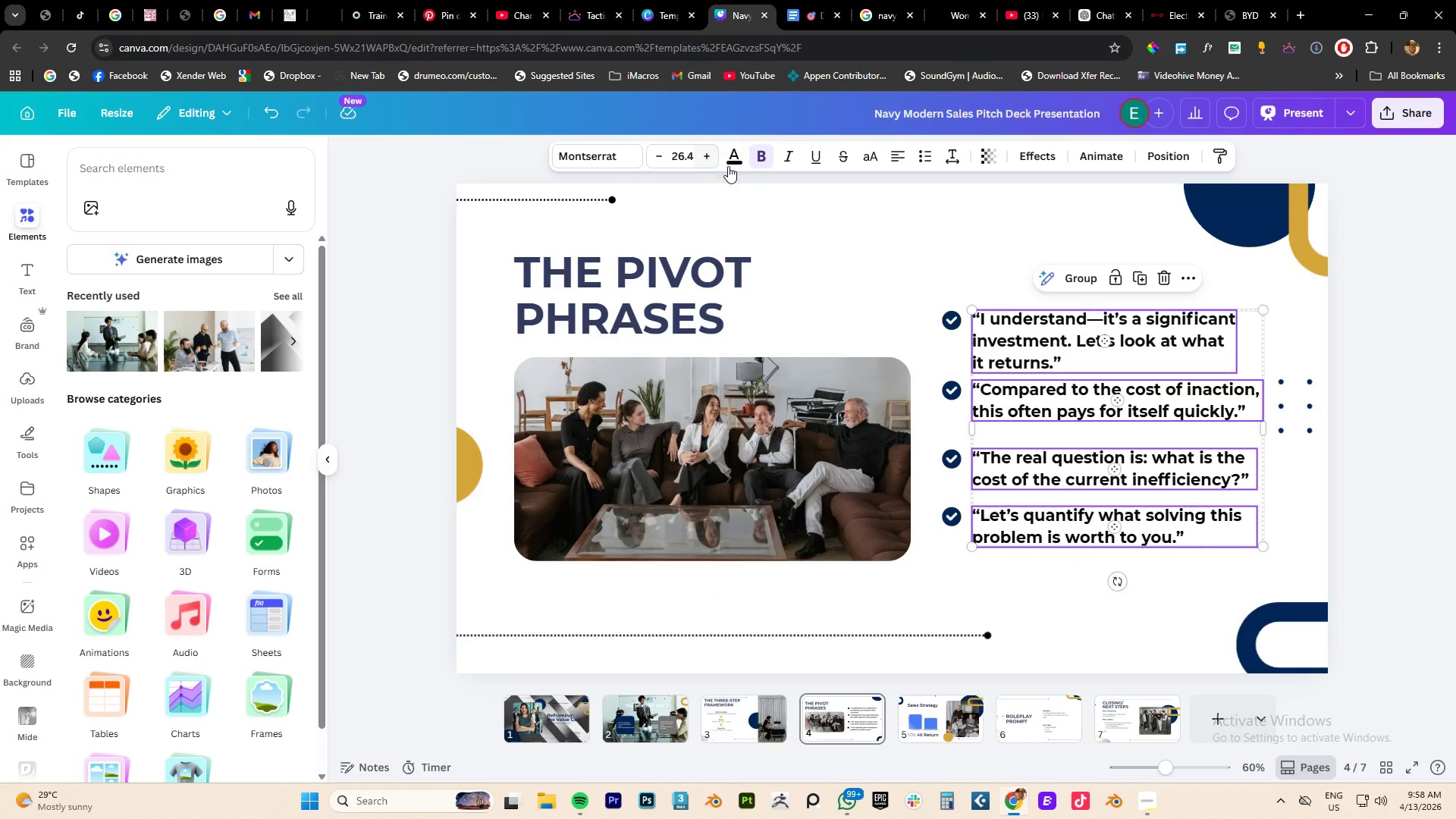 
left_click([727, 160])
 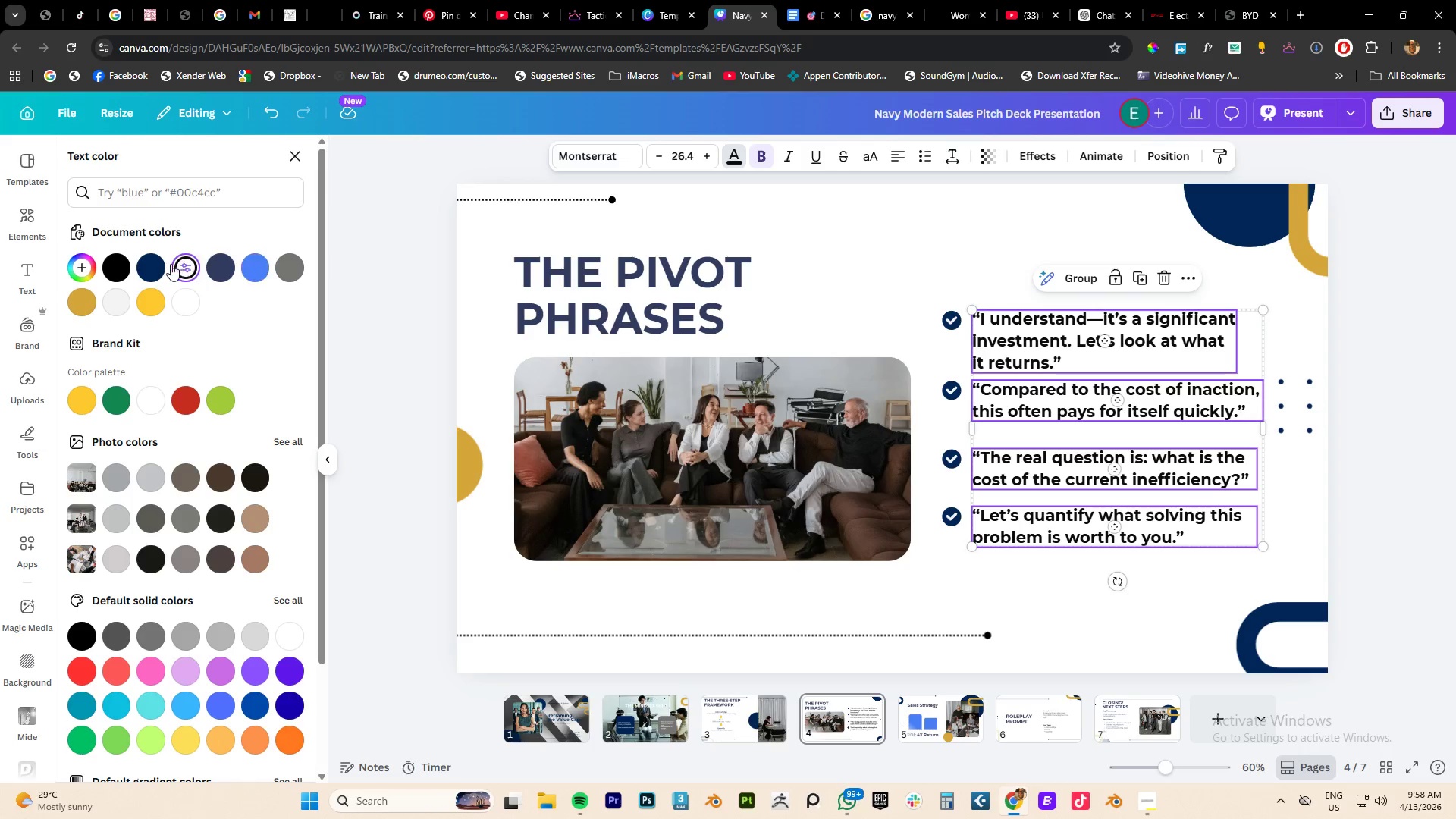 
left_click([152, 269])
 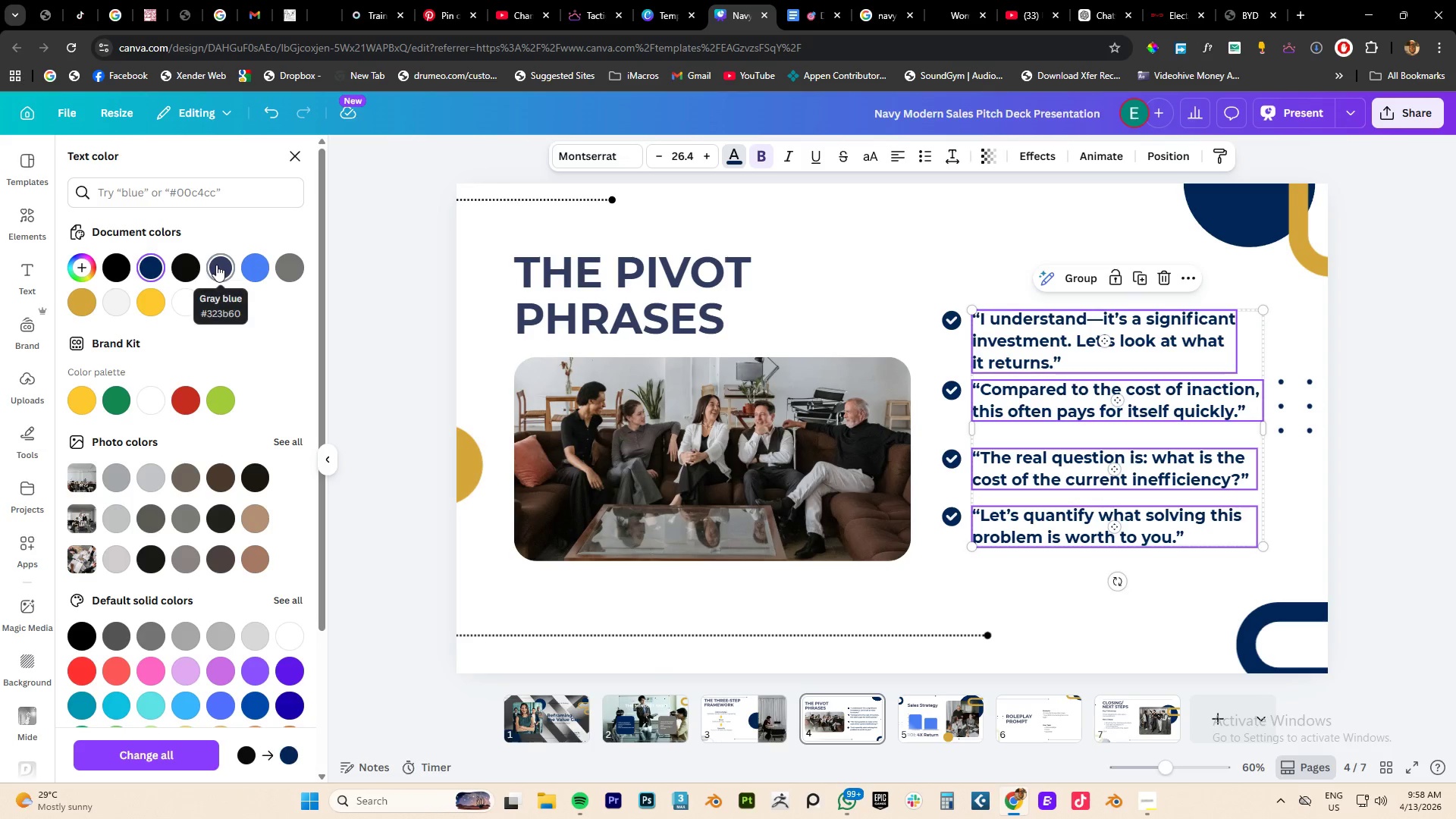 
left_click([216, 265])
 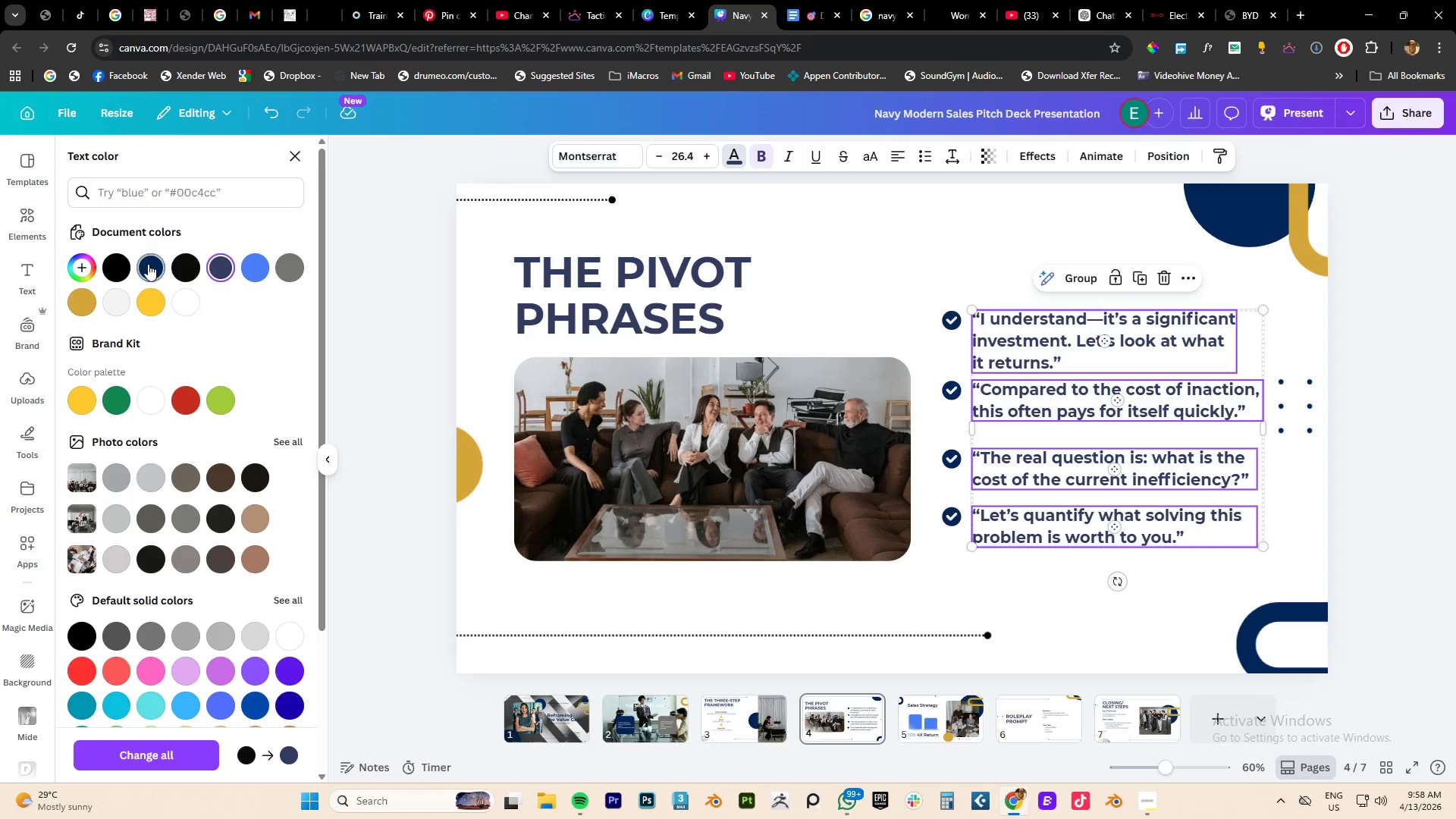 
left_click([114, 265])
 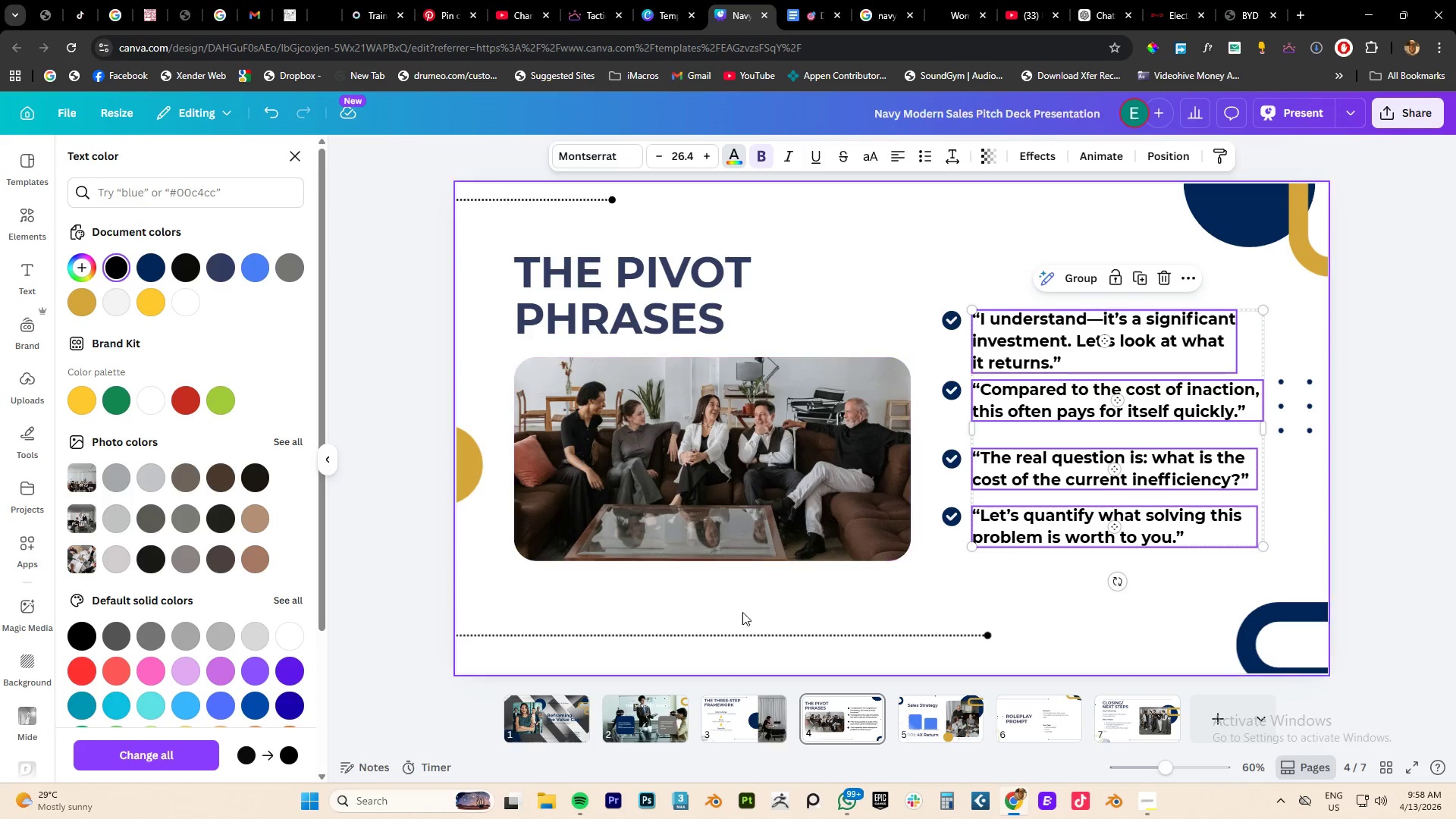 
left_click([708, 623])
 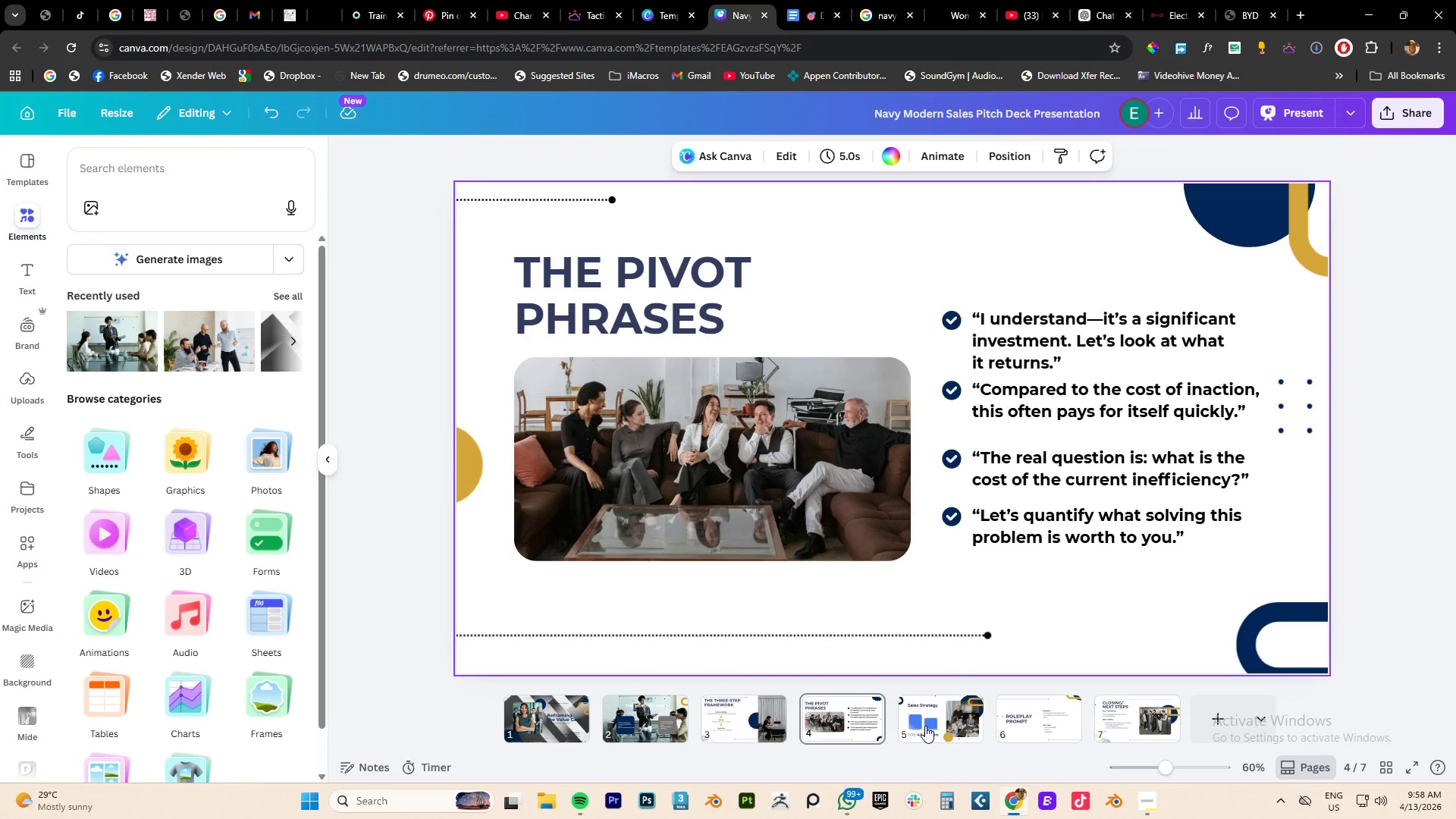 
left_click([921, 726])
 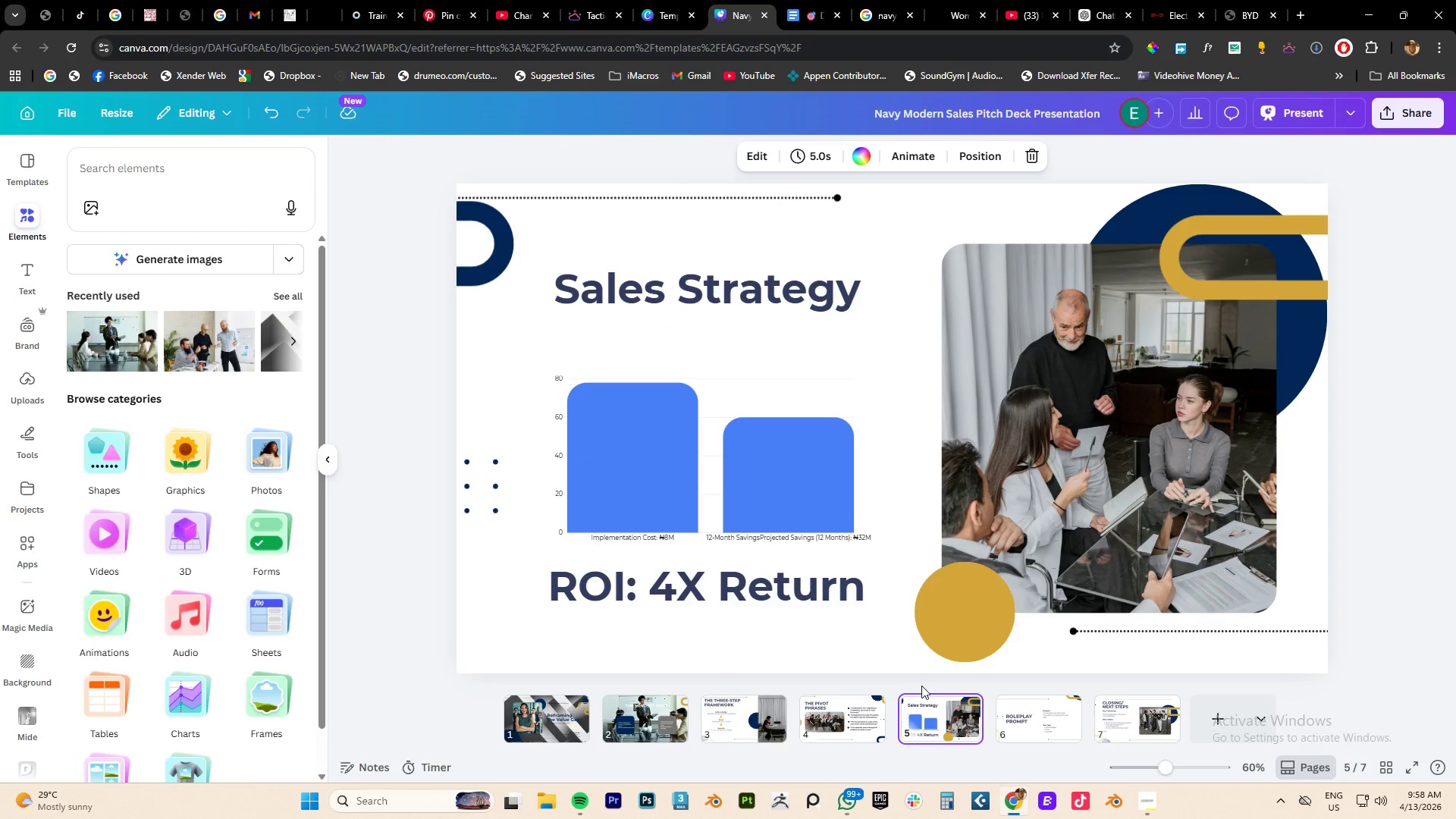 
left_click([1020, 727])
 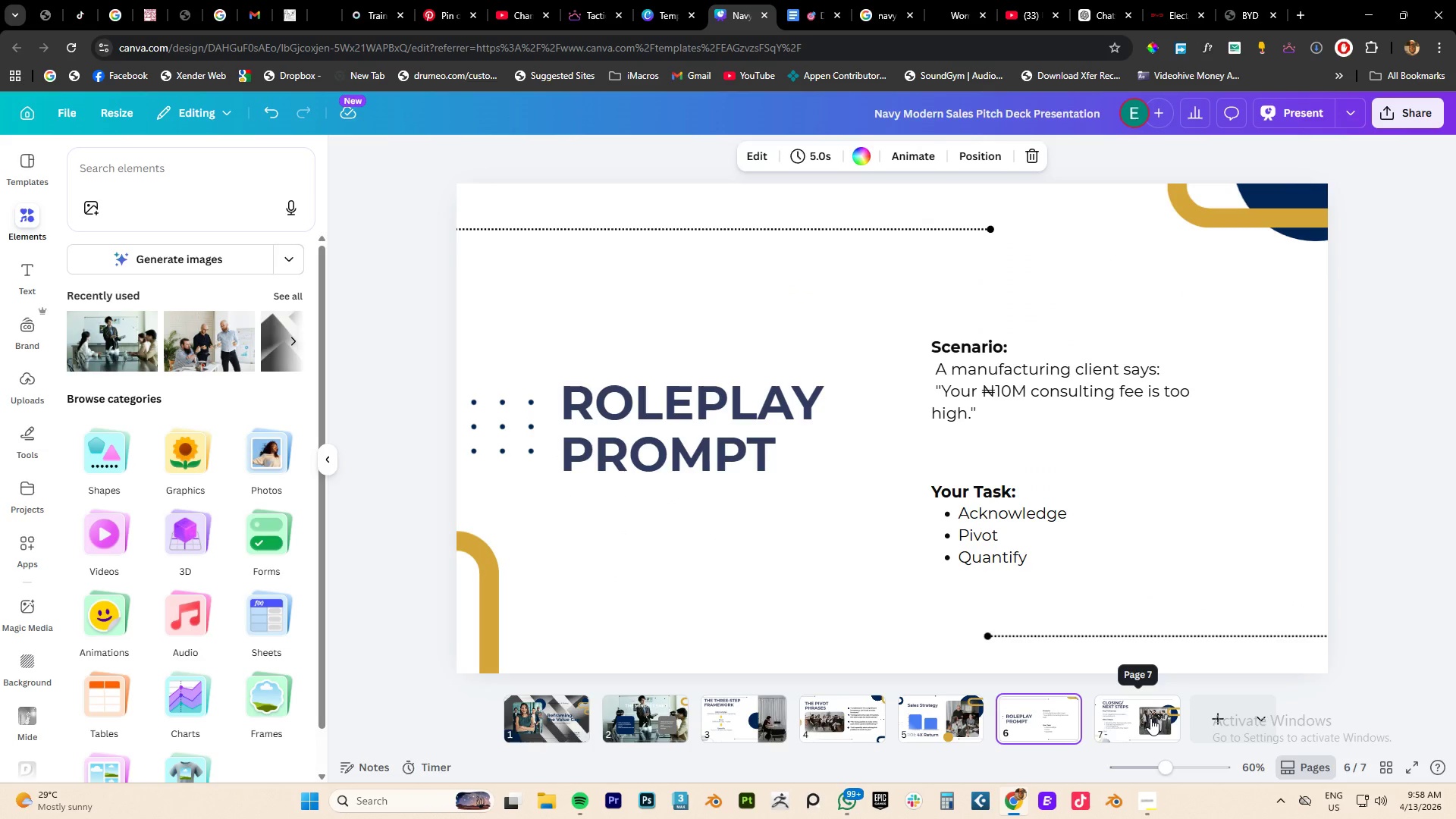 
left_click([740, 570])
 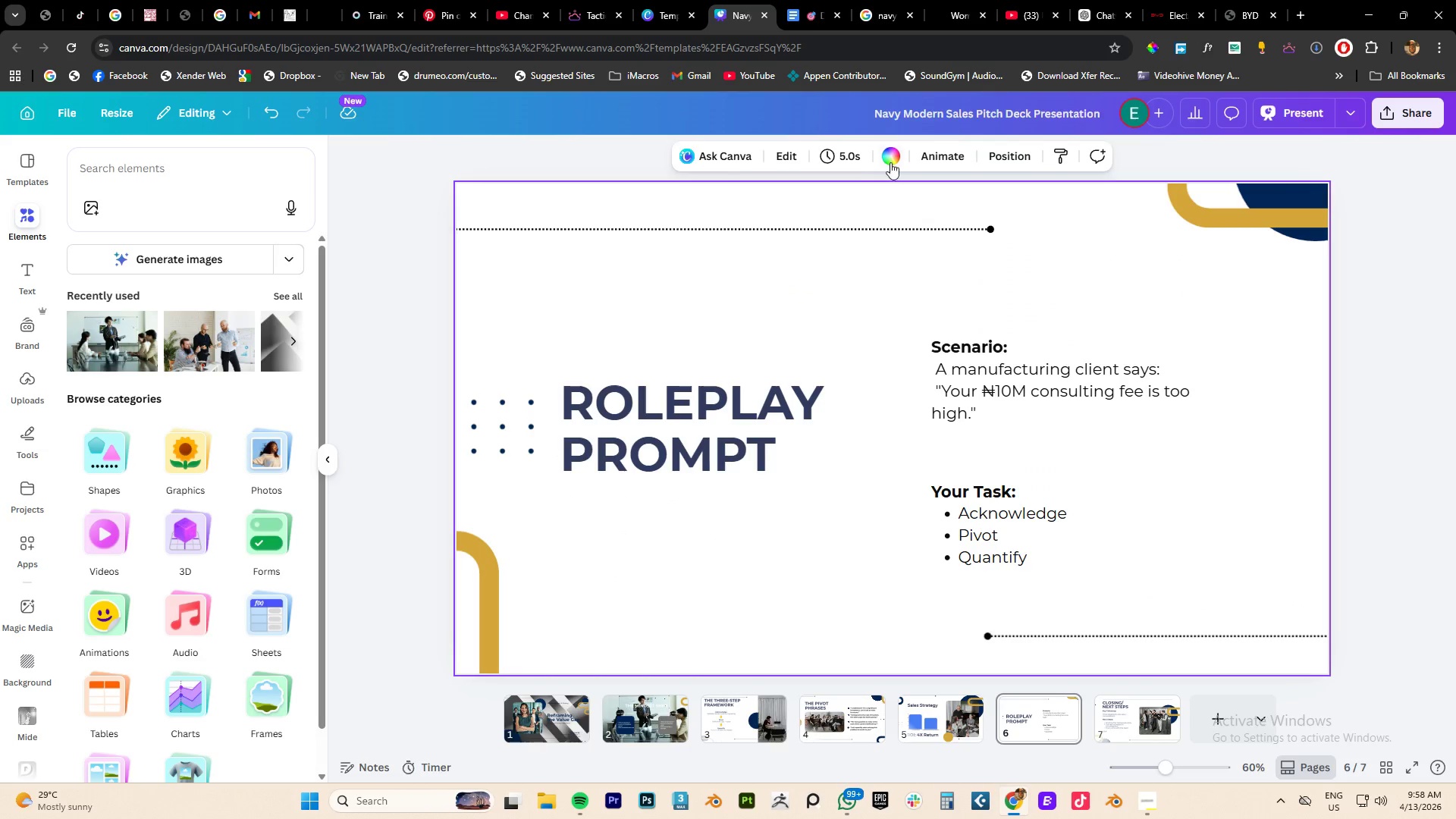 
left_click([891, 160])
 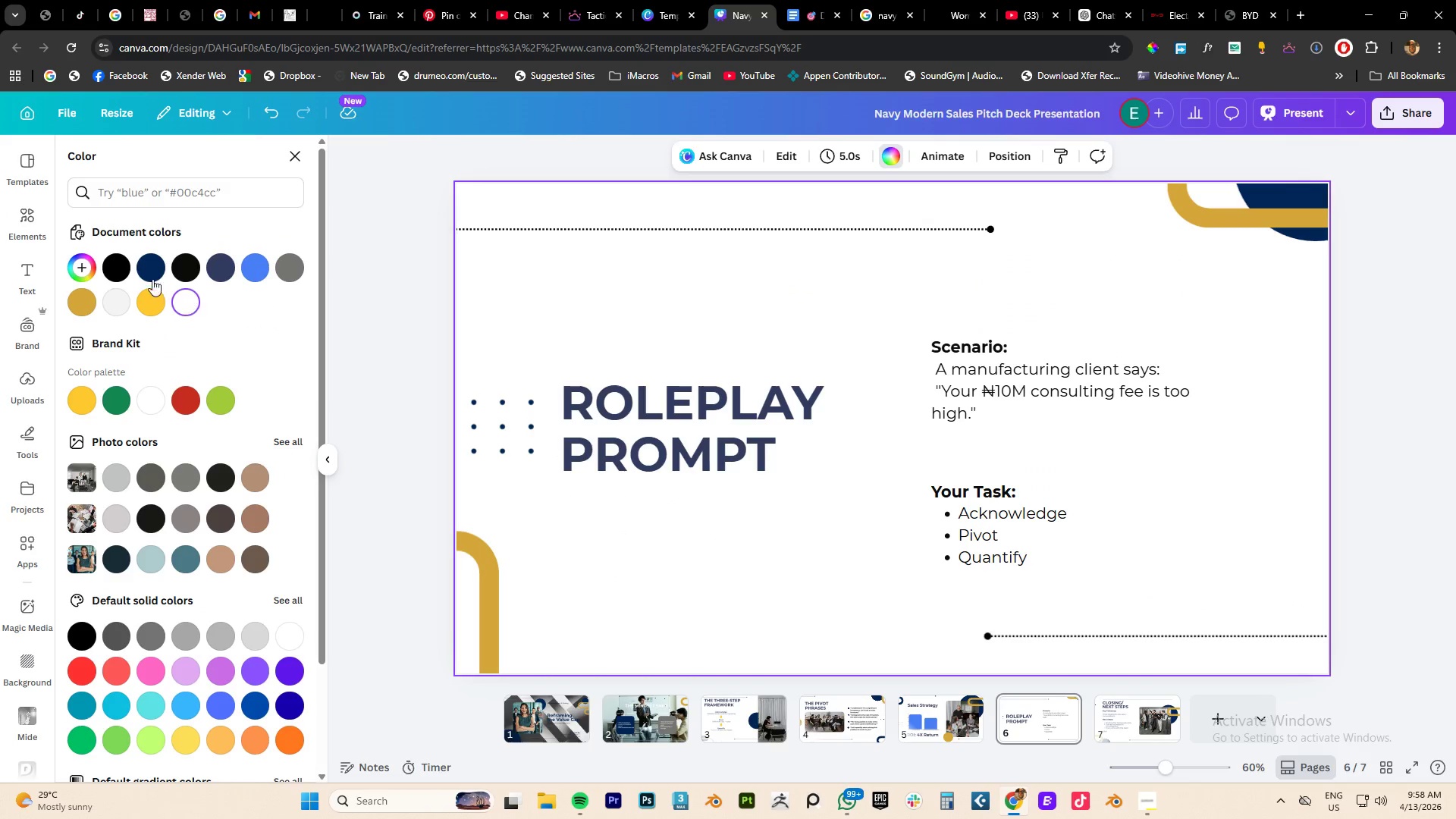 
left_click([193, 262])
 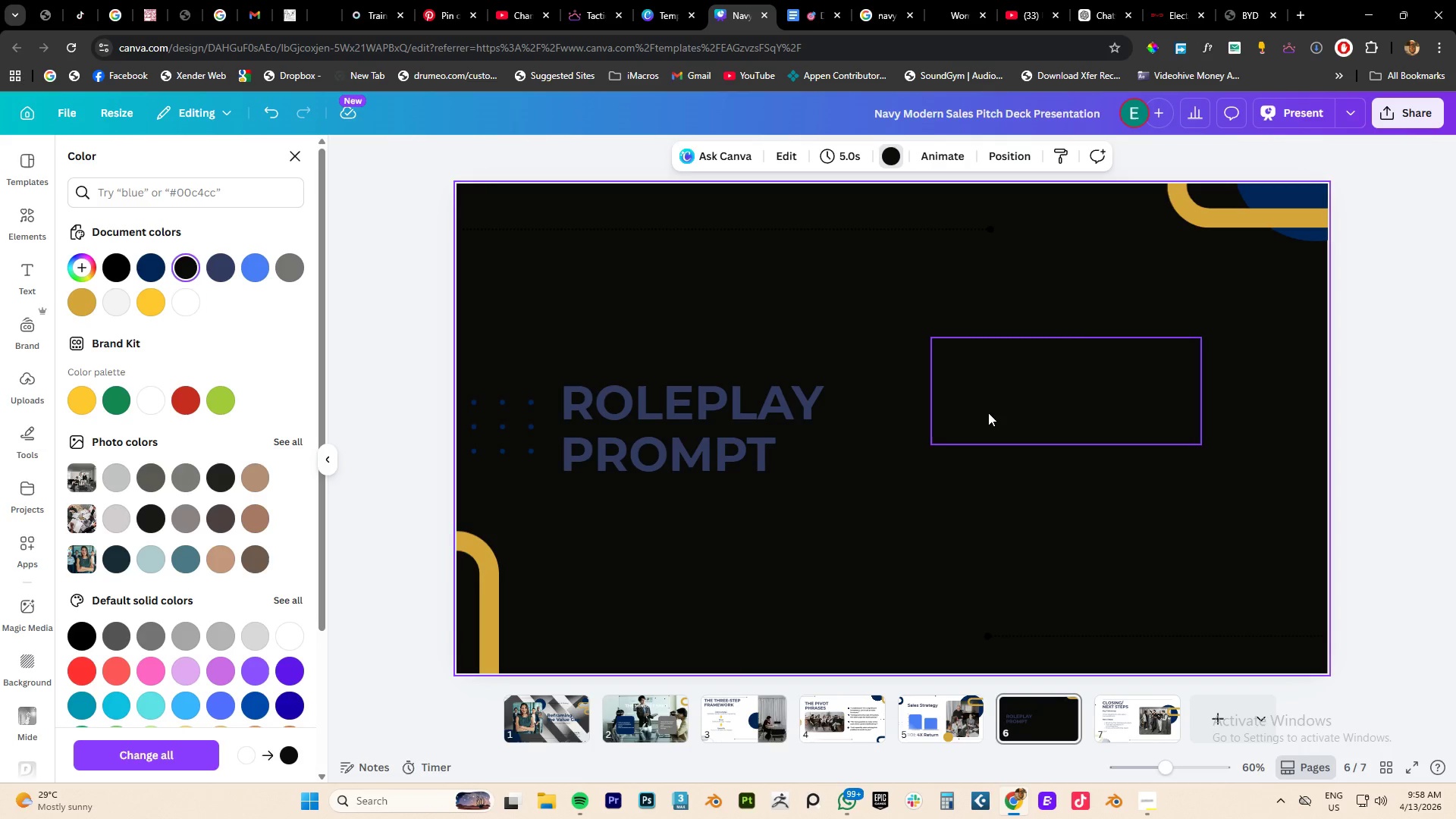 
left_click([993, 376])
 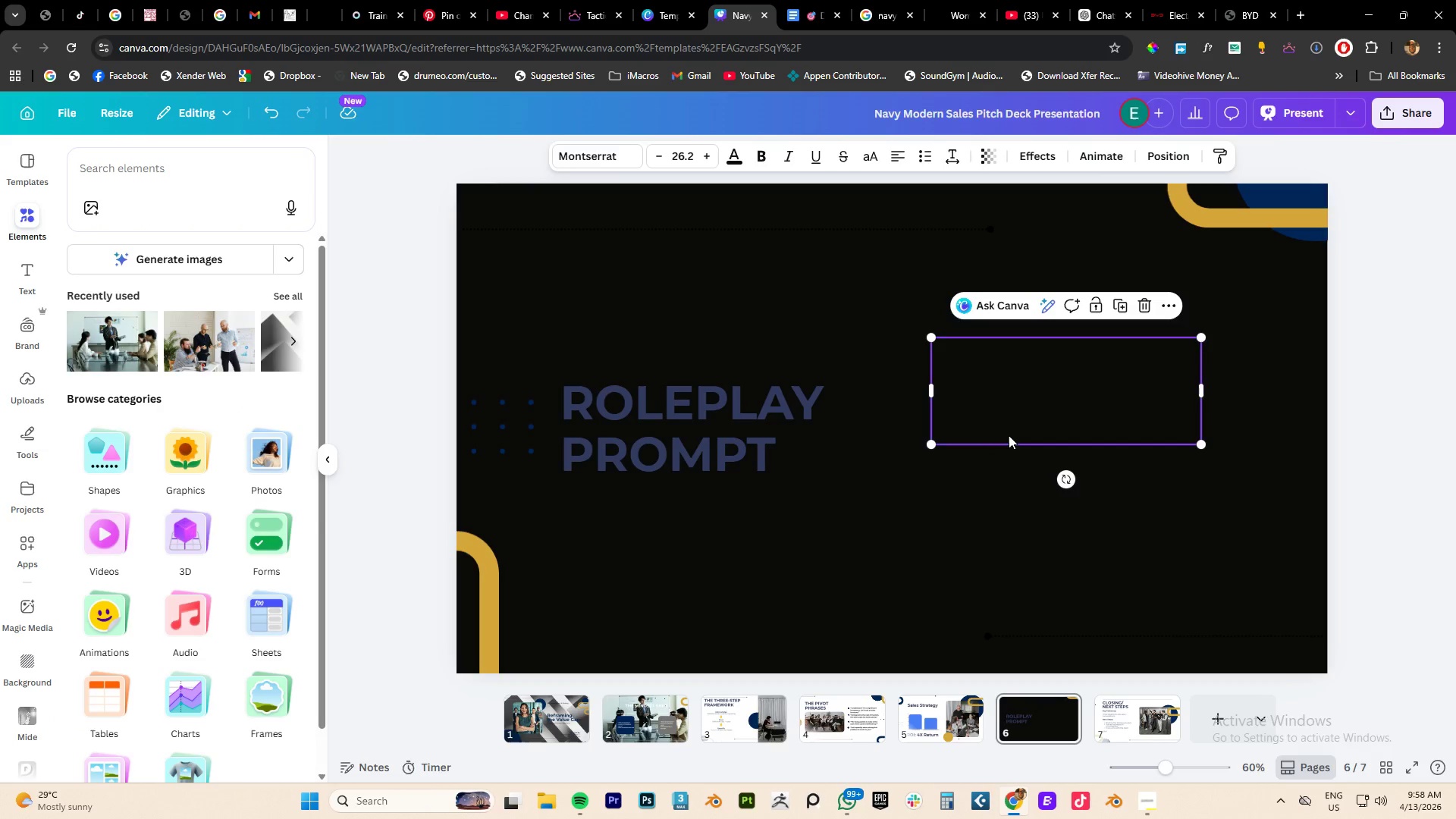 
hold_key(key=ShiftLeft, duration=1.03)
left_click([1001, 508])
 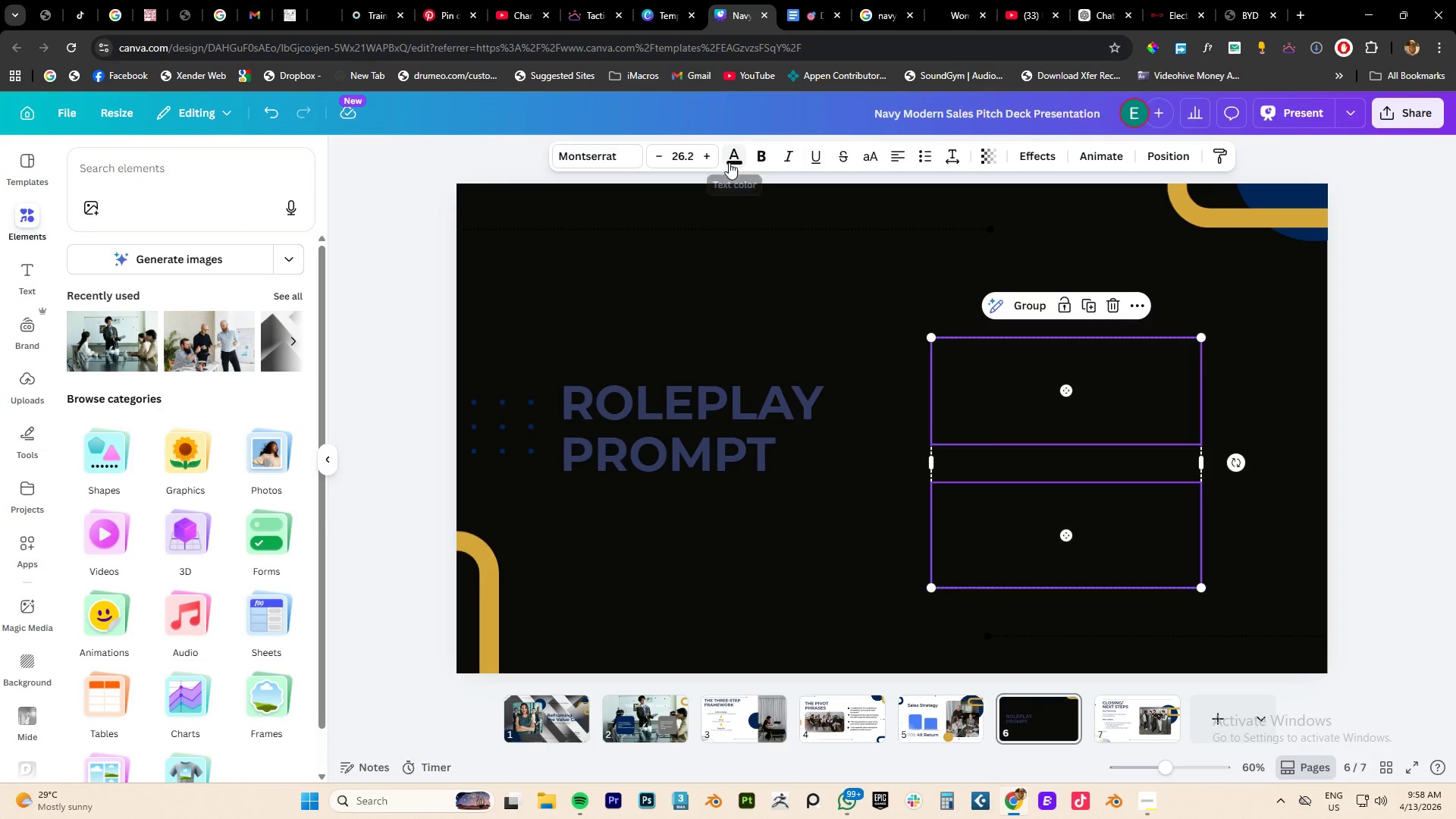 
left_click([738, 158])
 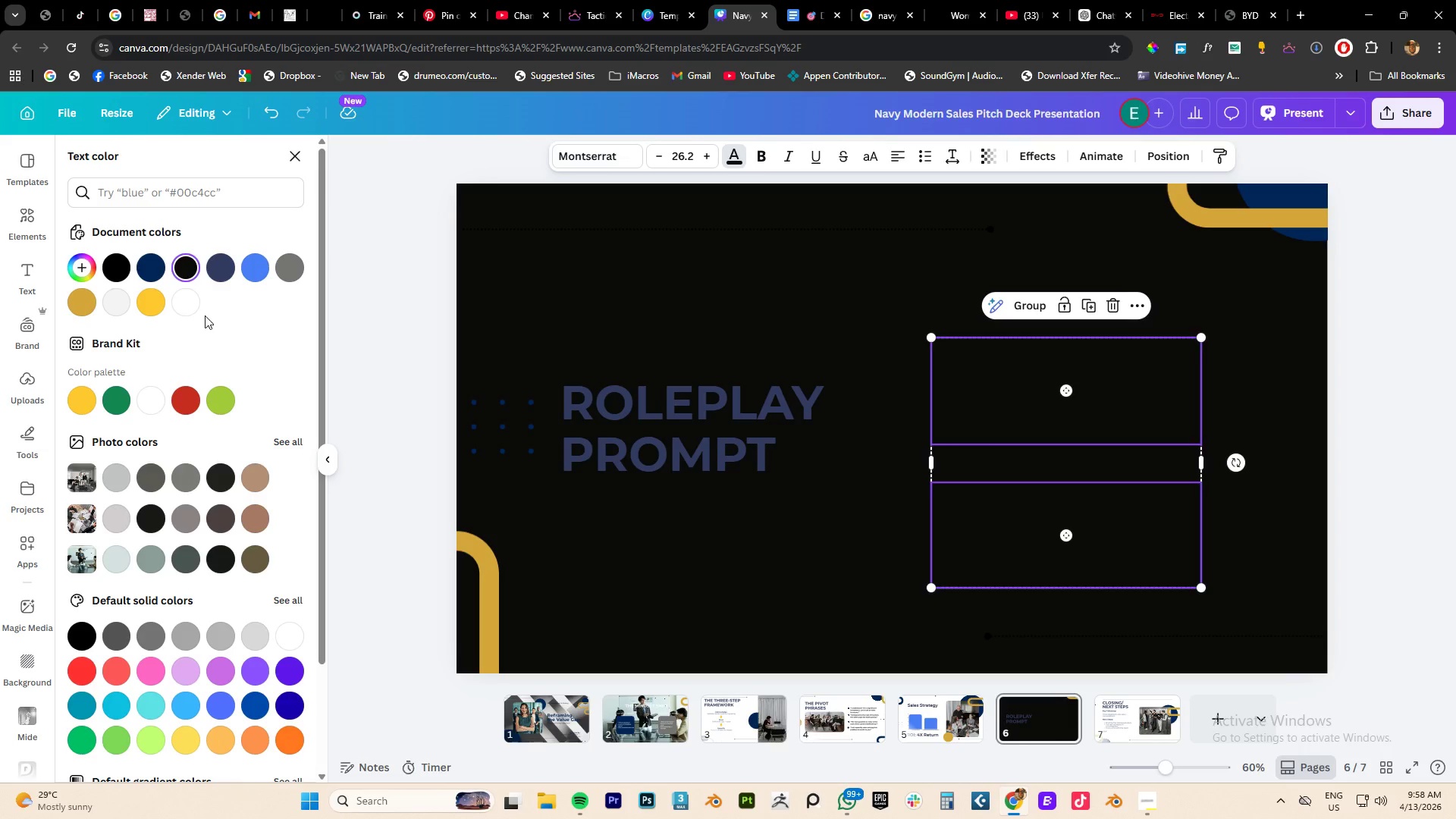 
left_click([193, 299])
 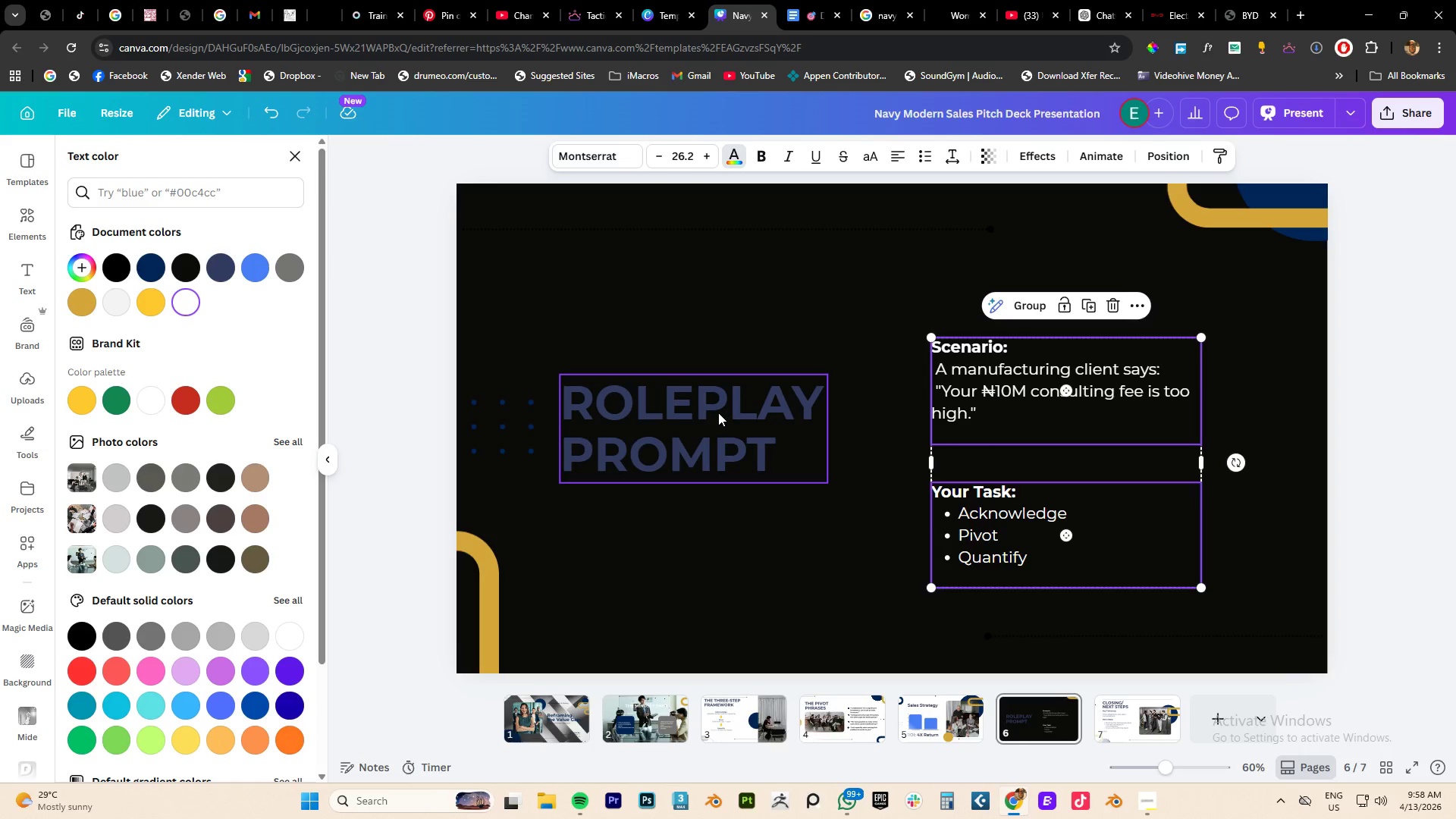 
left_click([684, 413])
 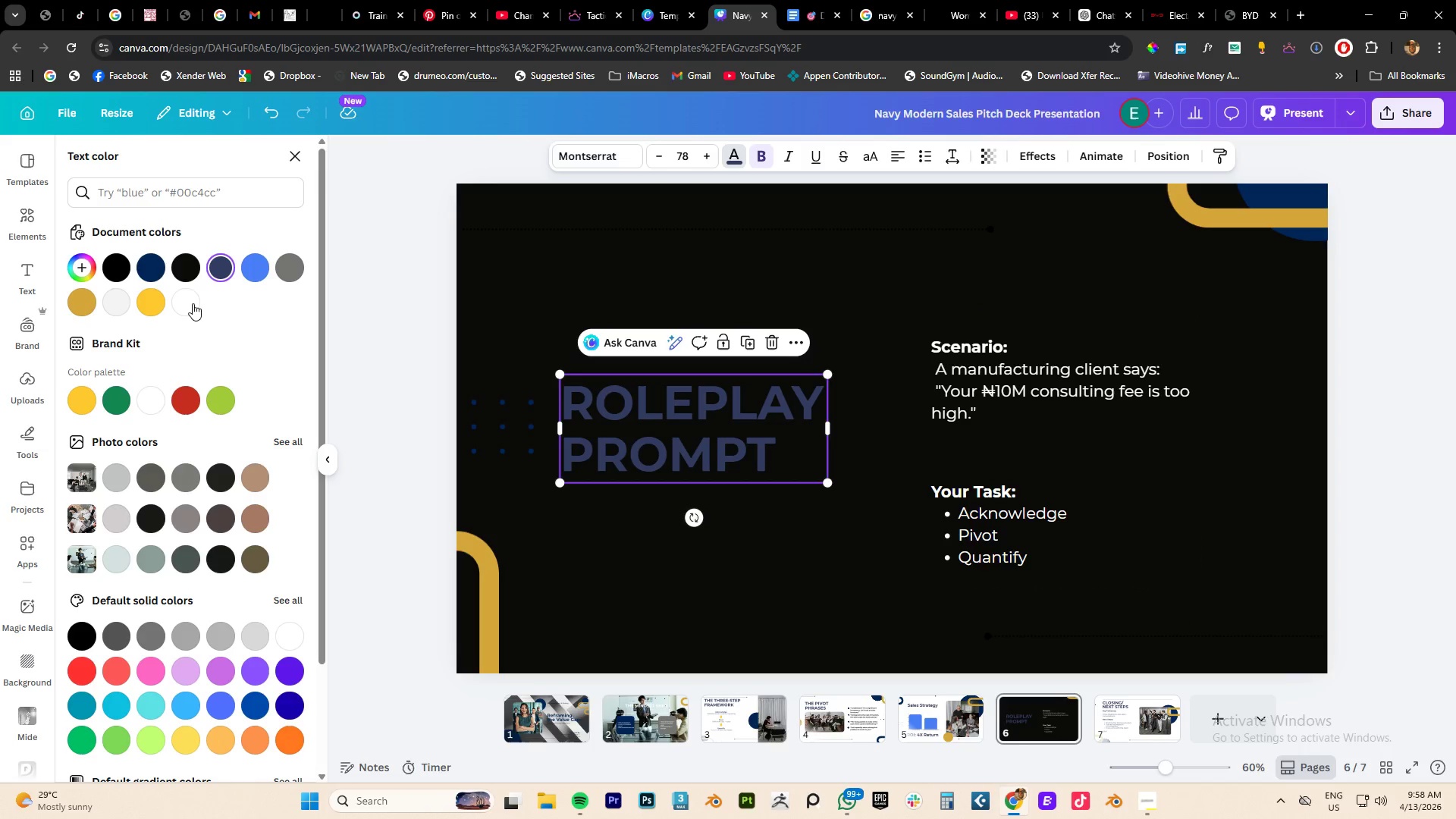 
left_click([190, 303])
 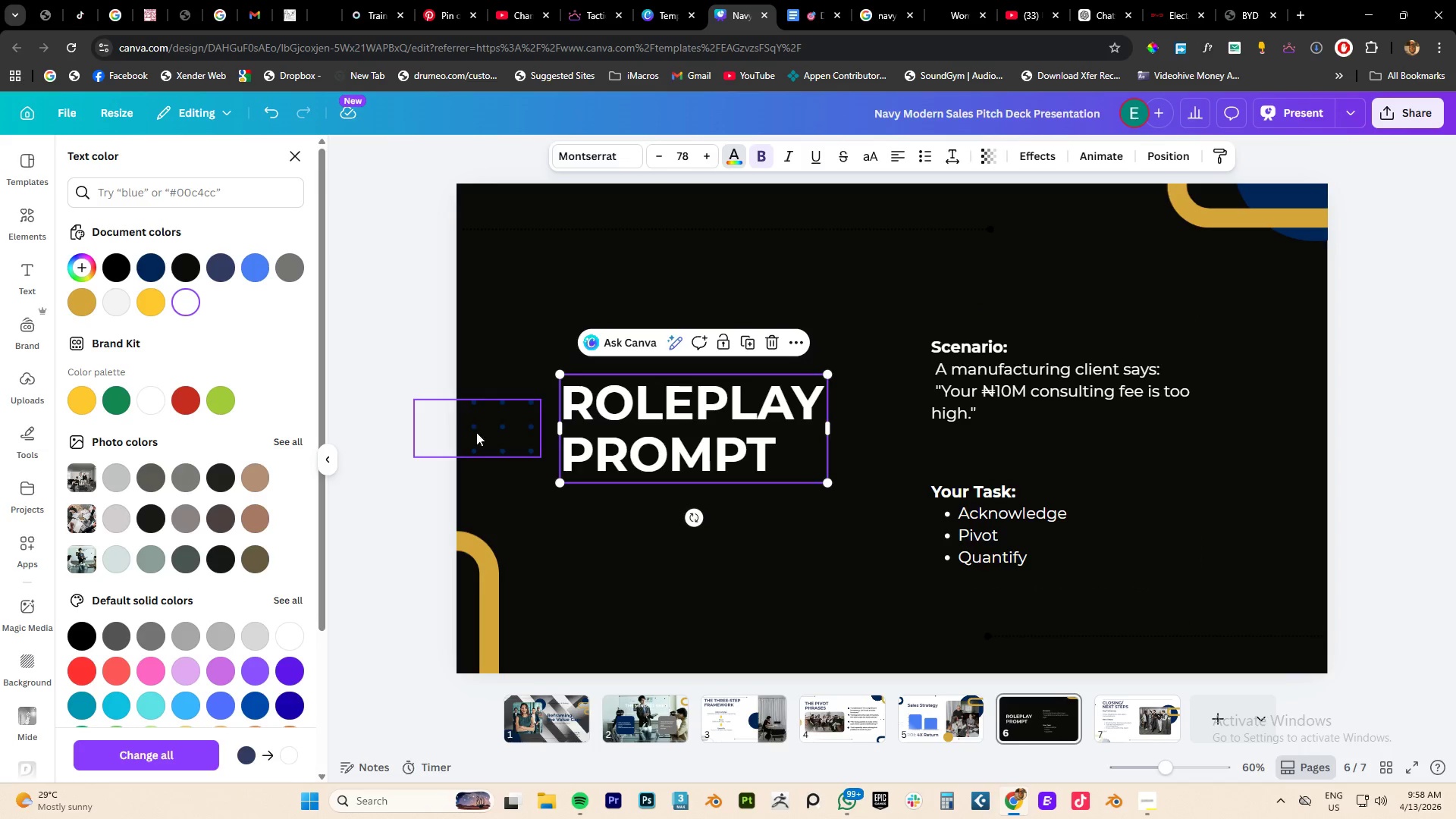 
left_click([487, 443])
 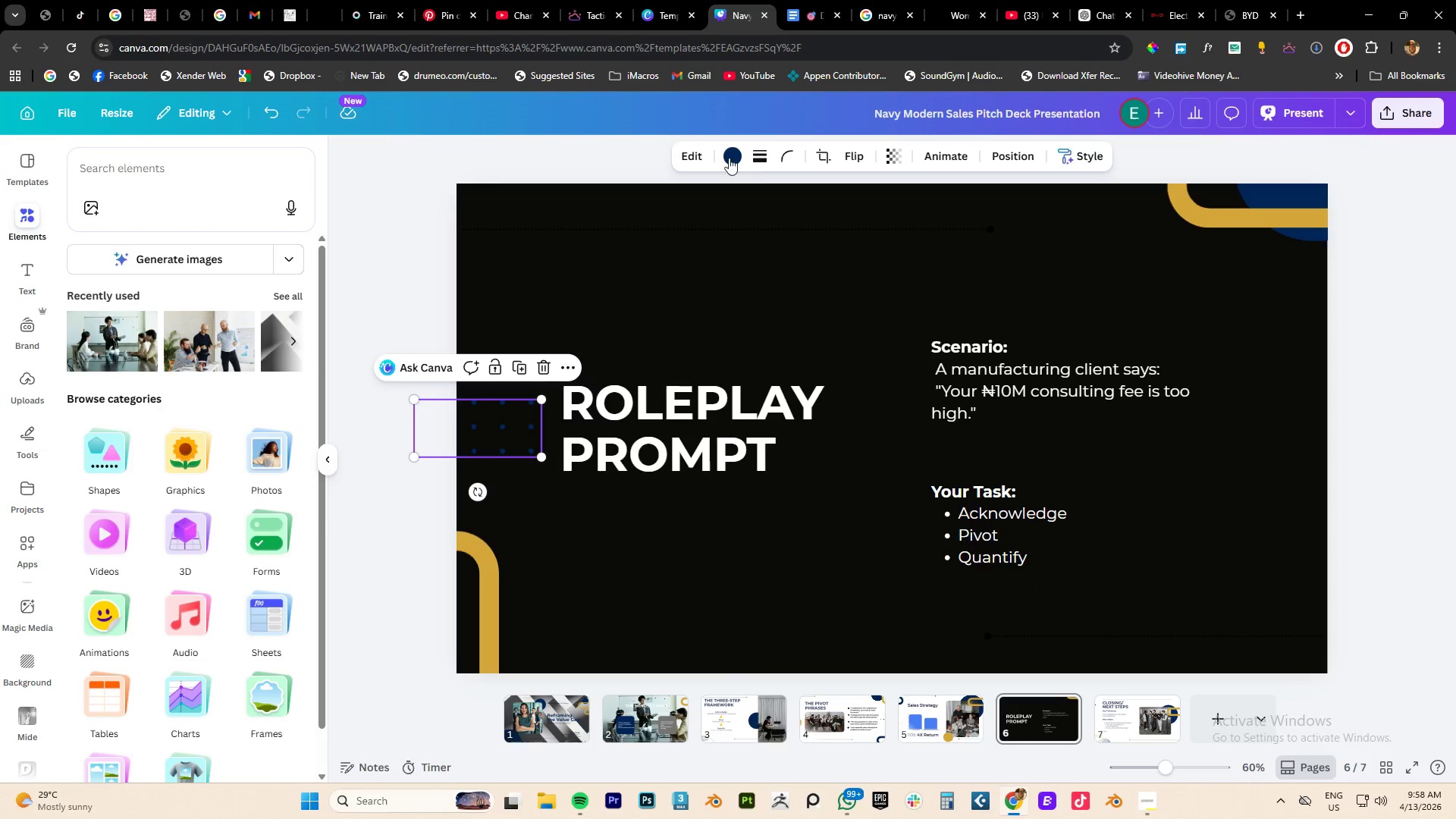 
left_click([721, 151])
 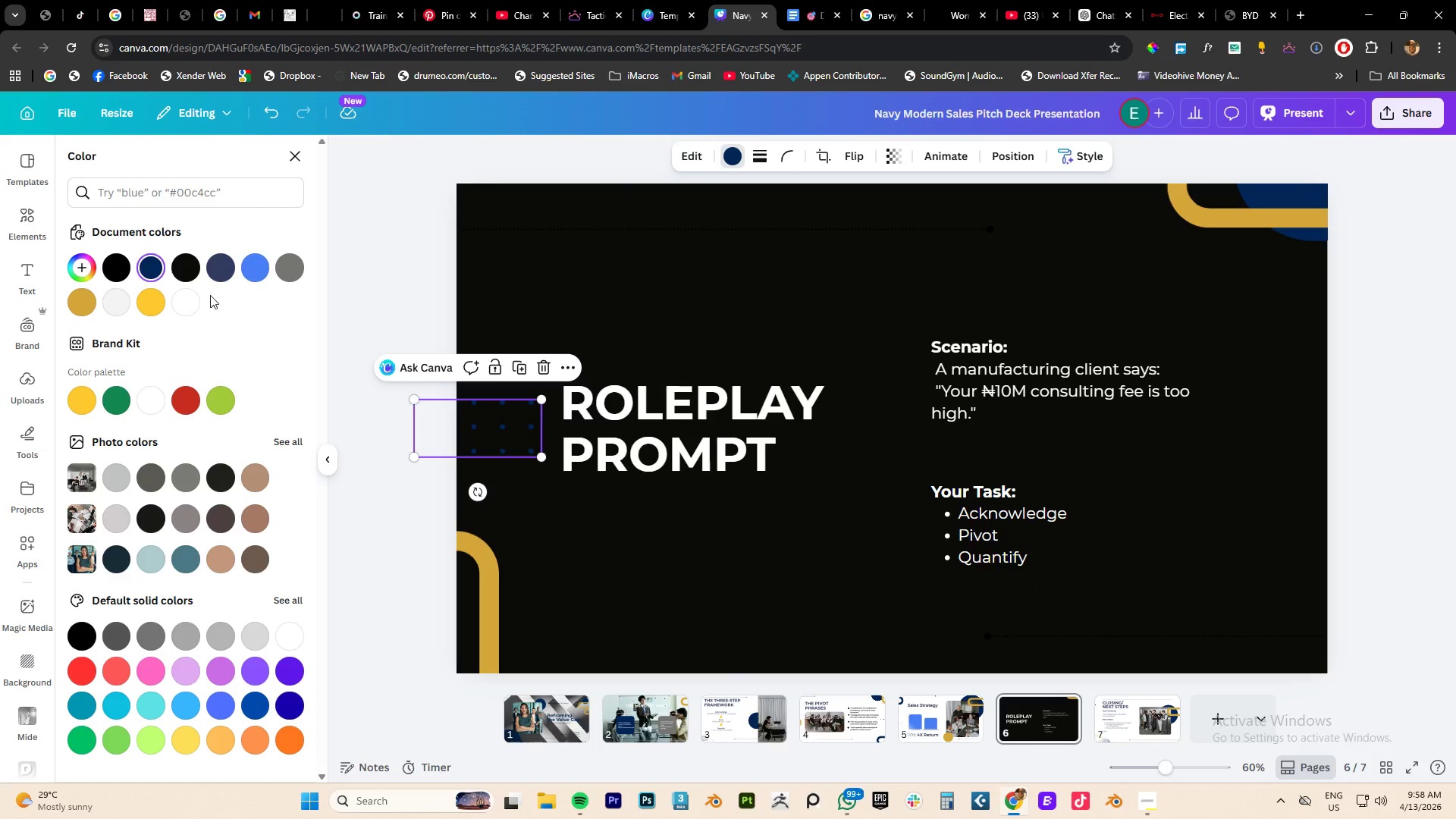 
left_click([189, 298])
 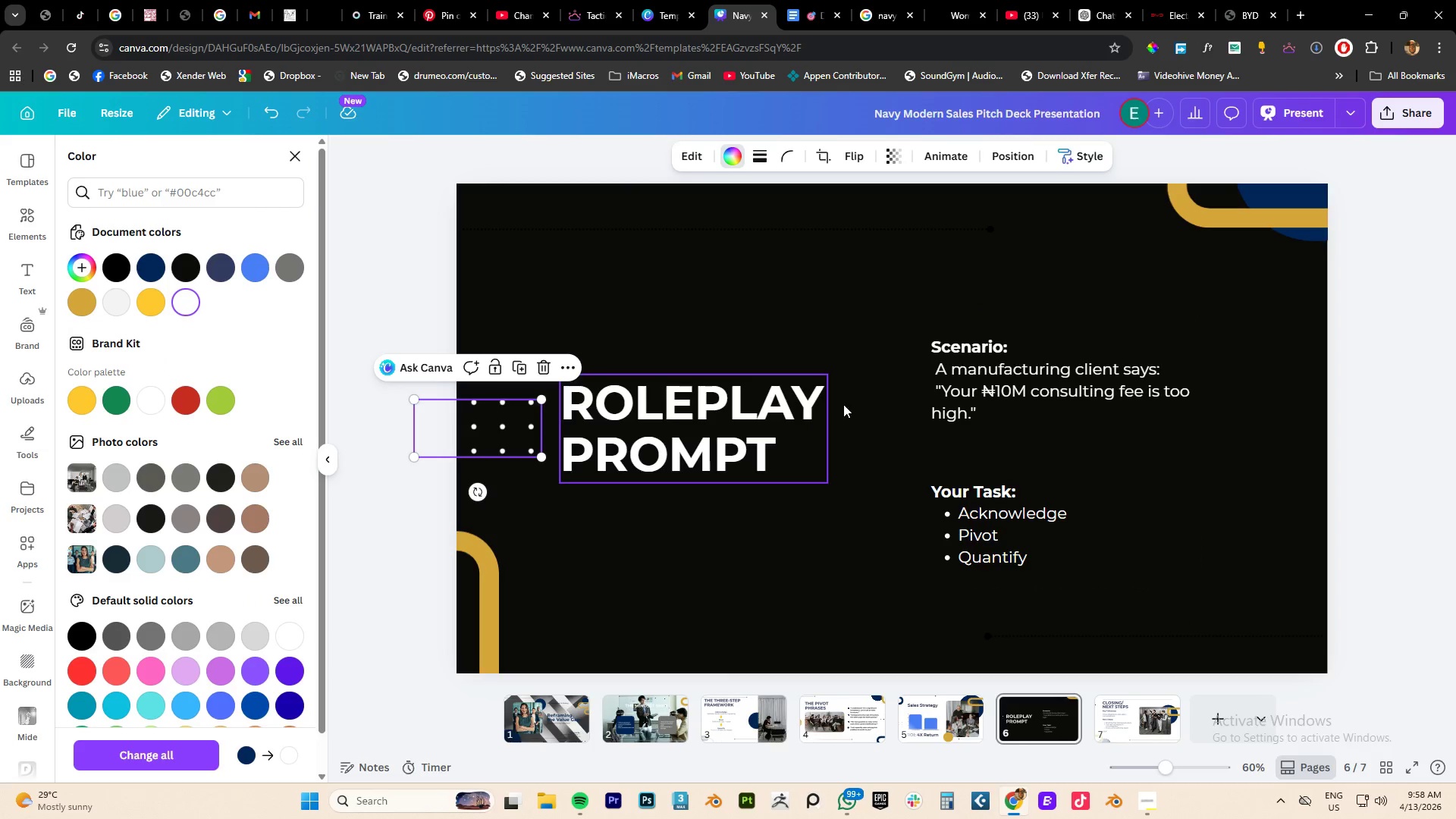 
left_click([873, 391])
 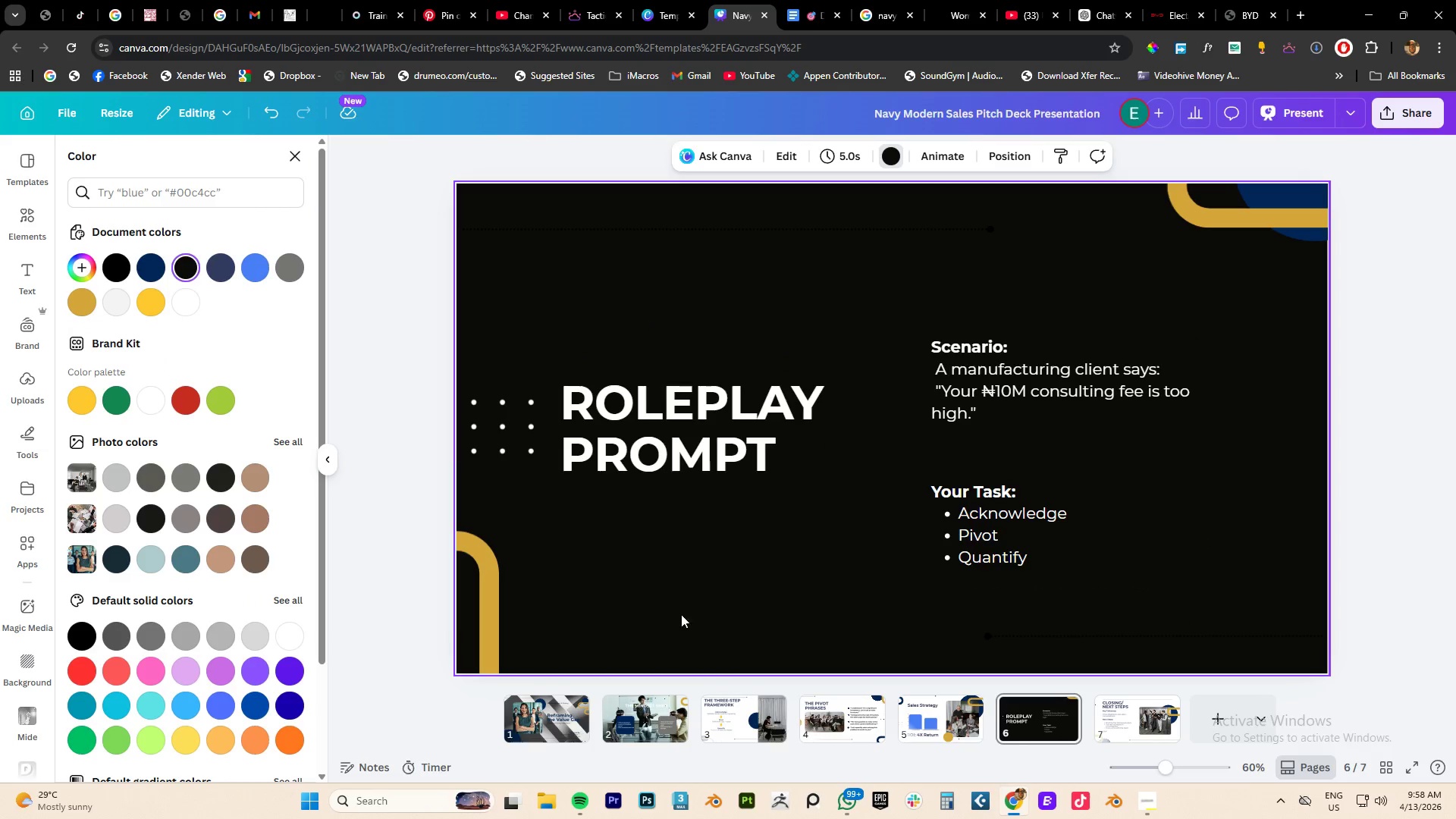 
left_click([748, 640])
 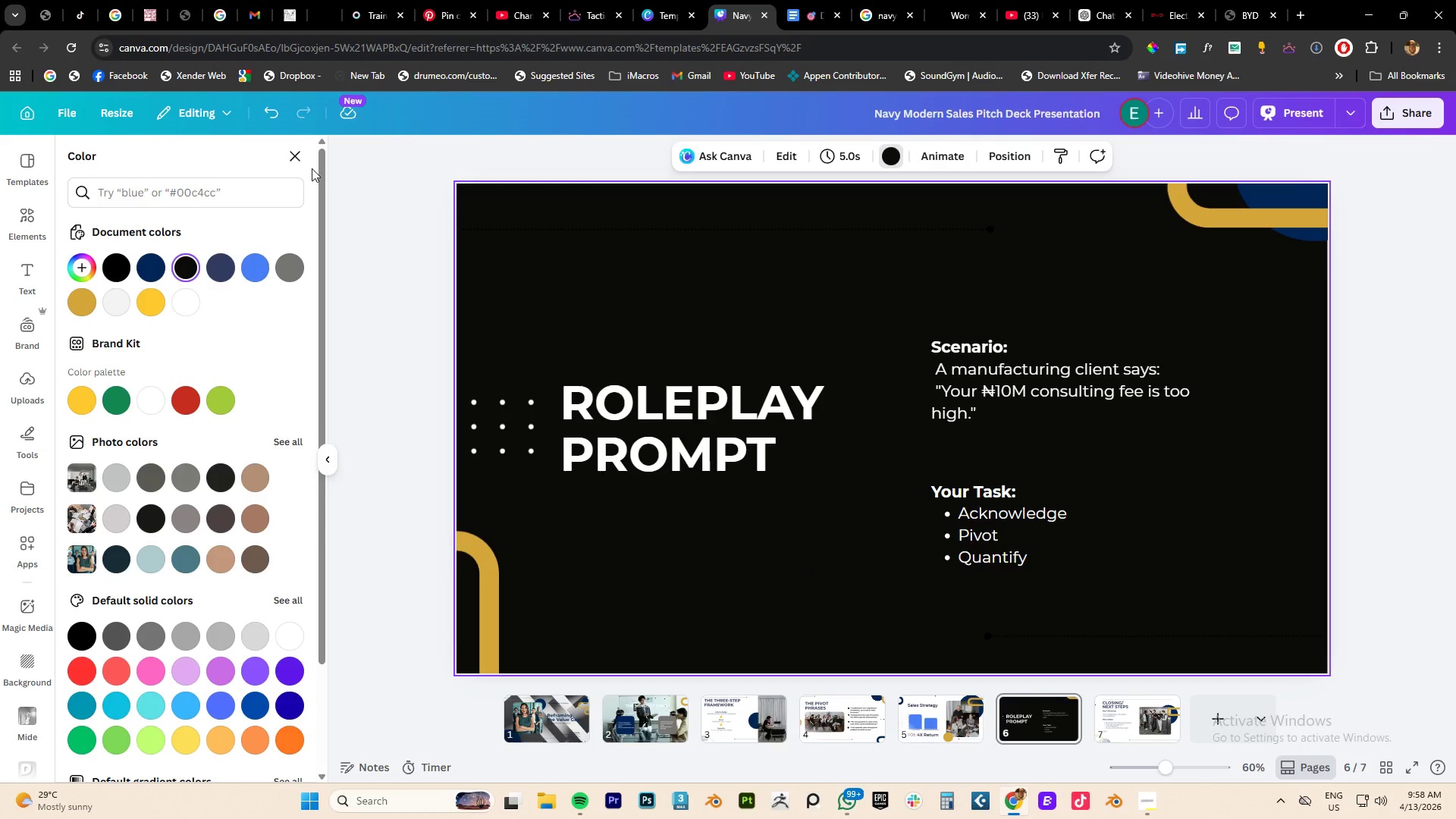 
left_click([300, 156])
 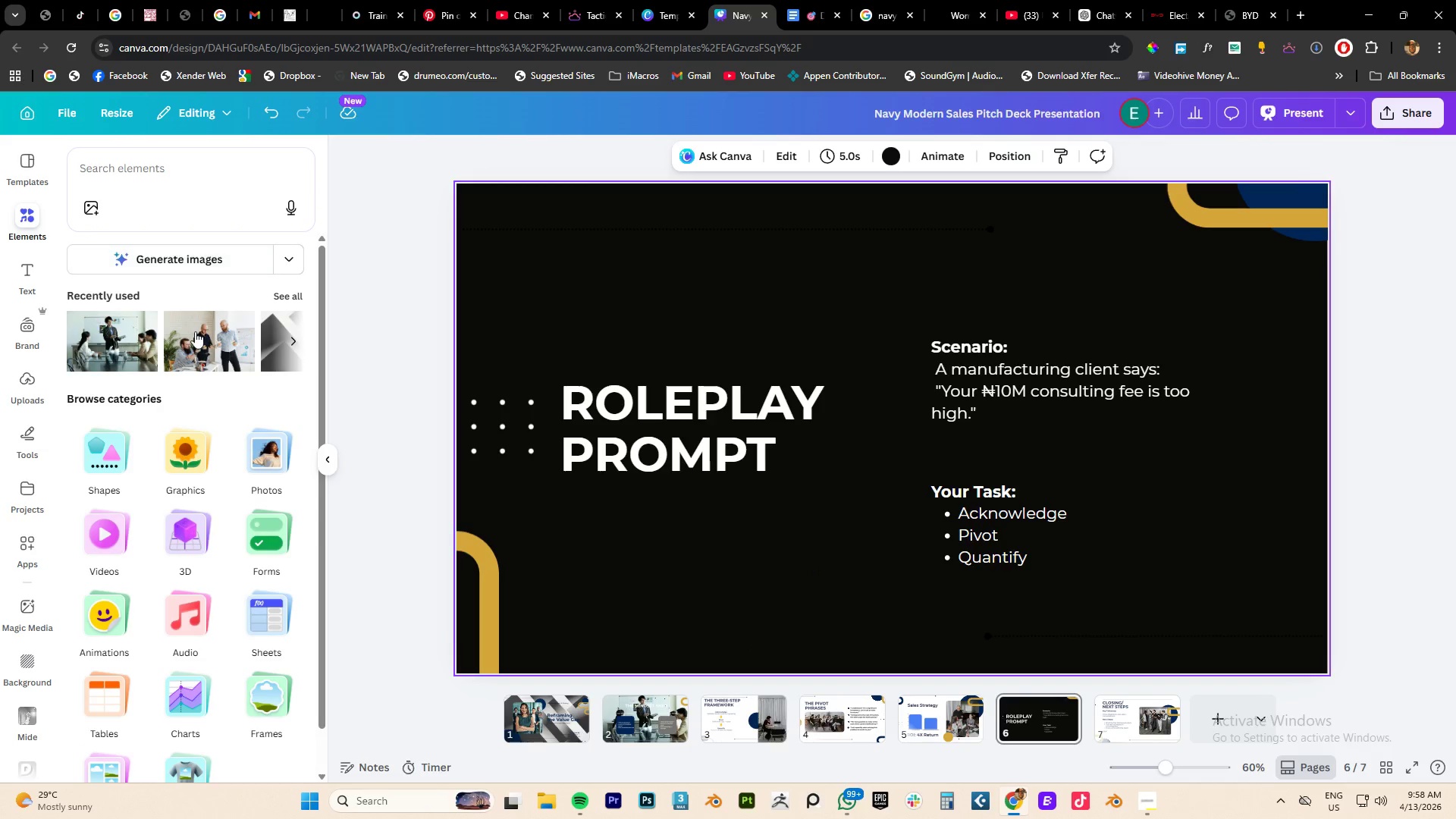 
mouse_move([174, 328])
 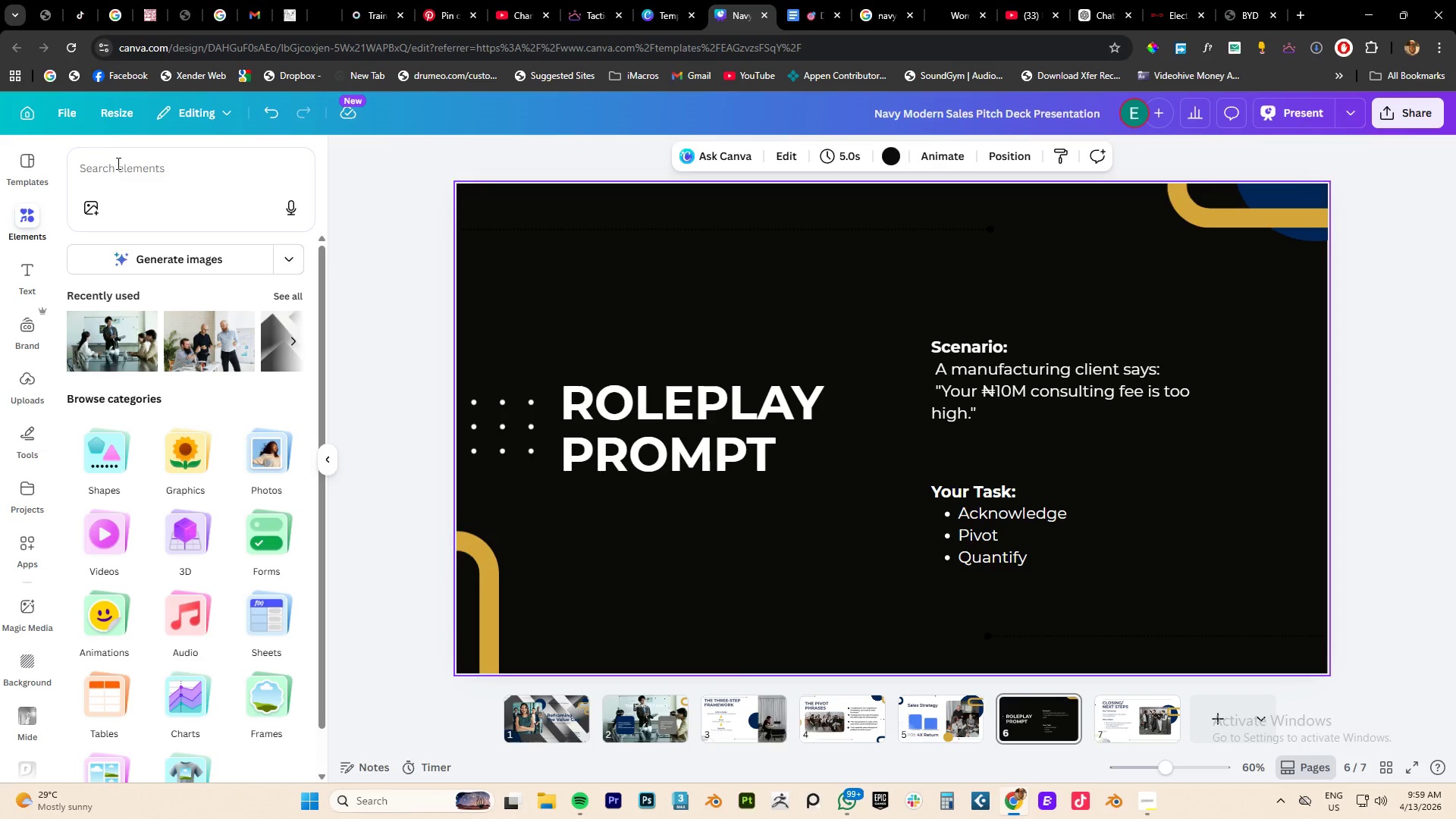 
left_click([117, 162])
 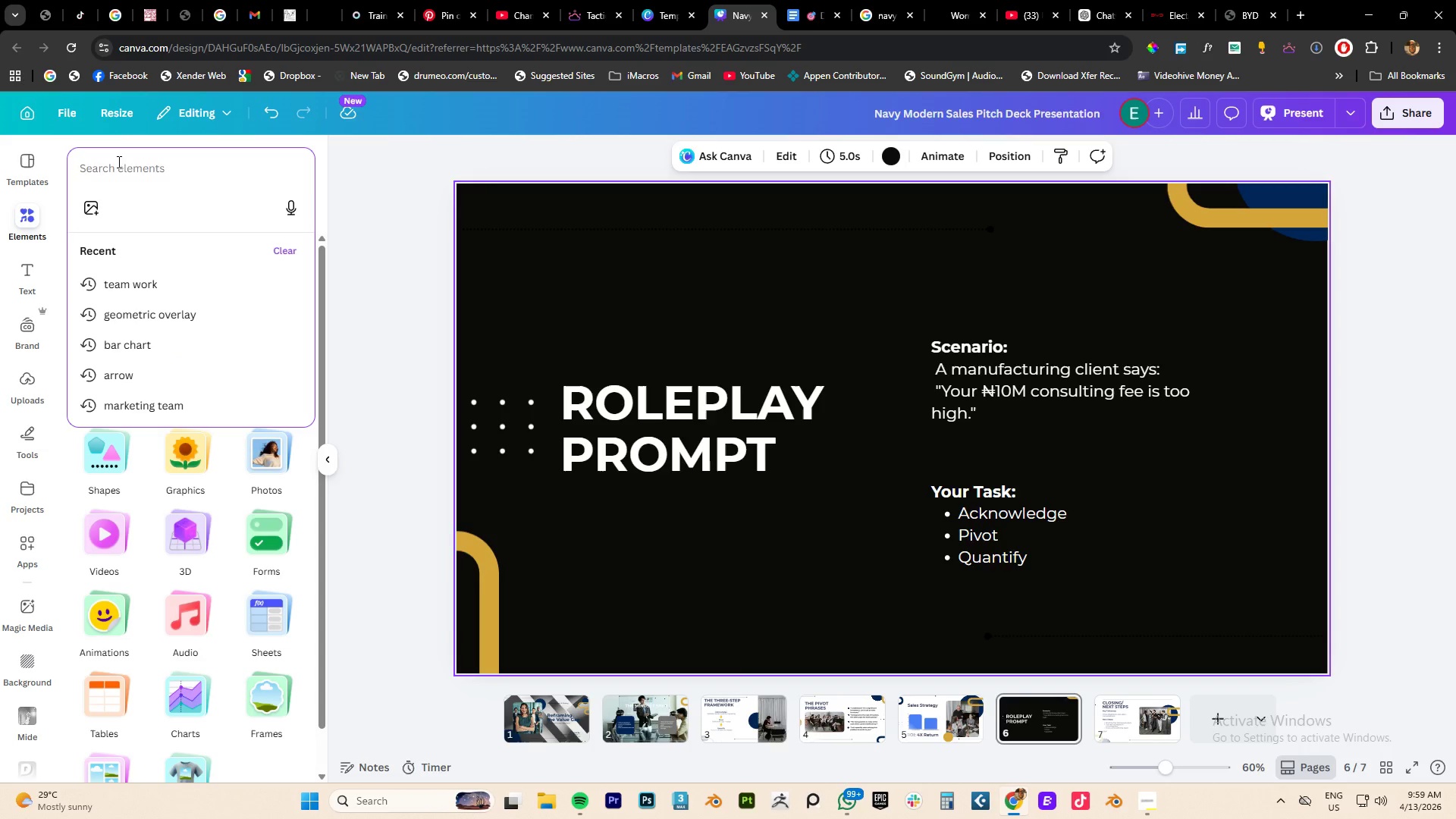 
type(office)
 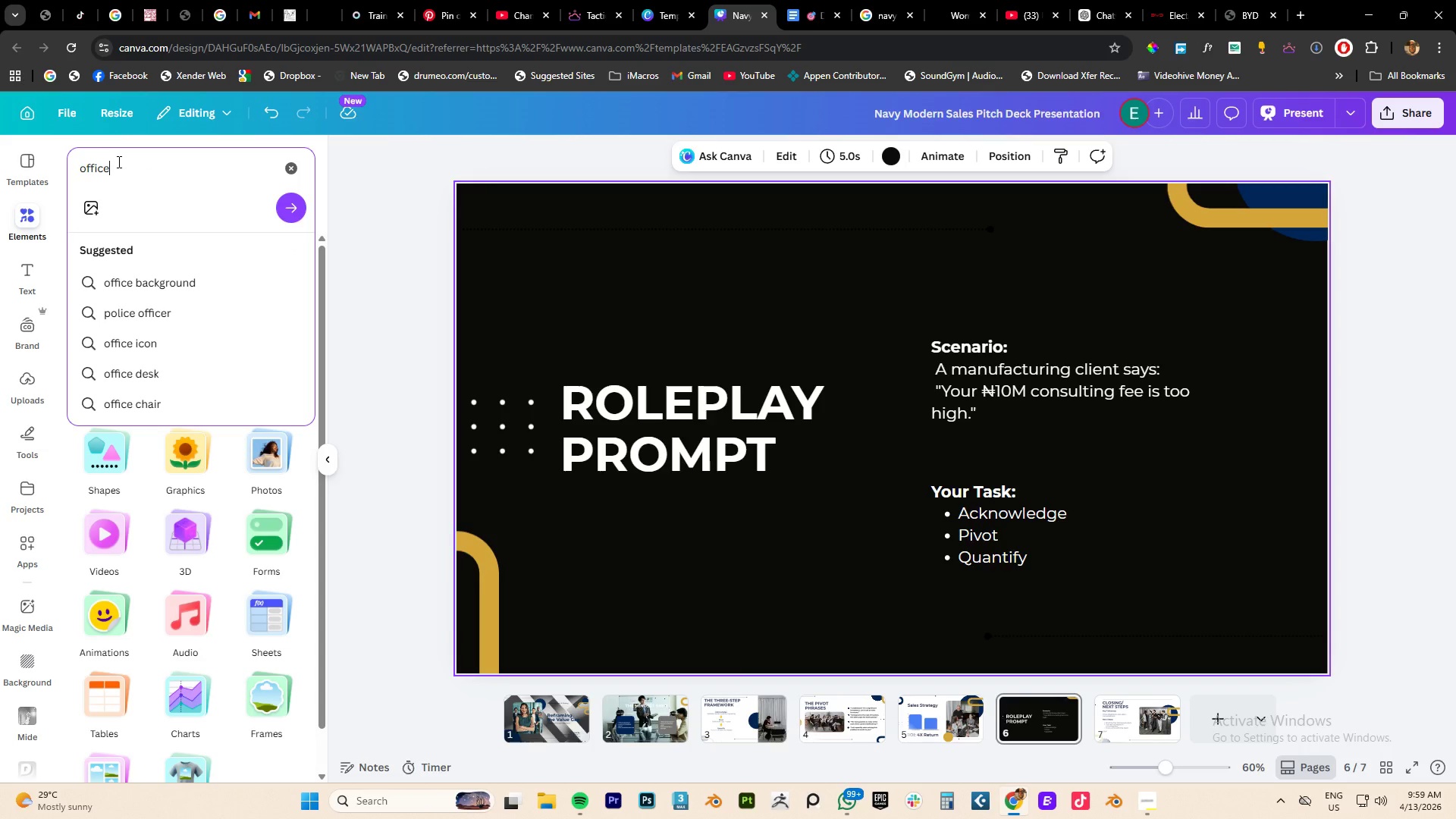 
key(Enter)
 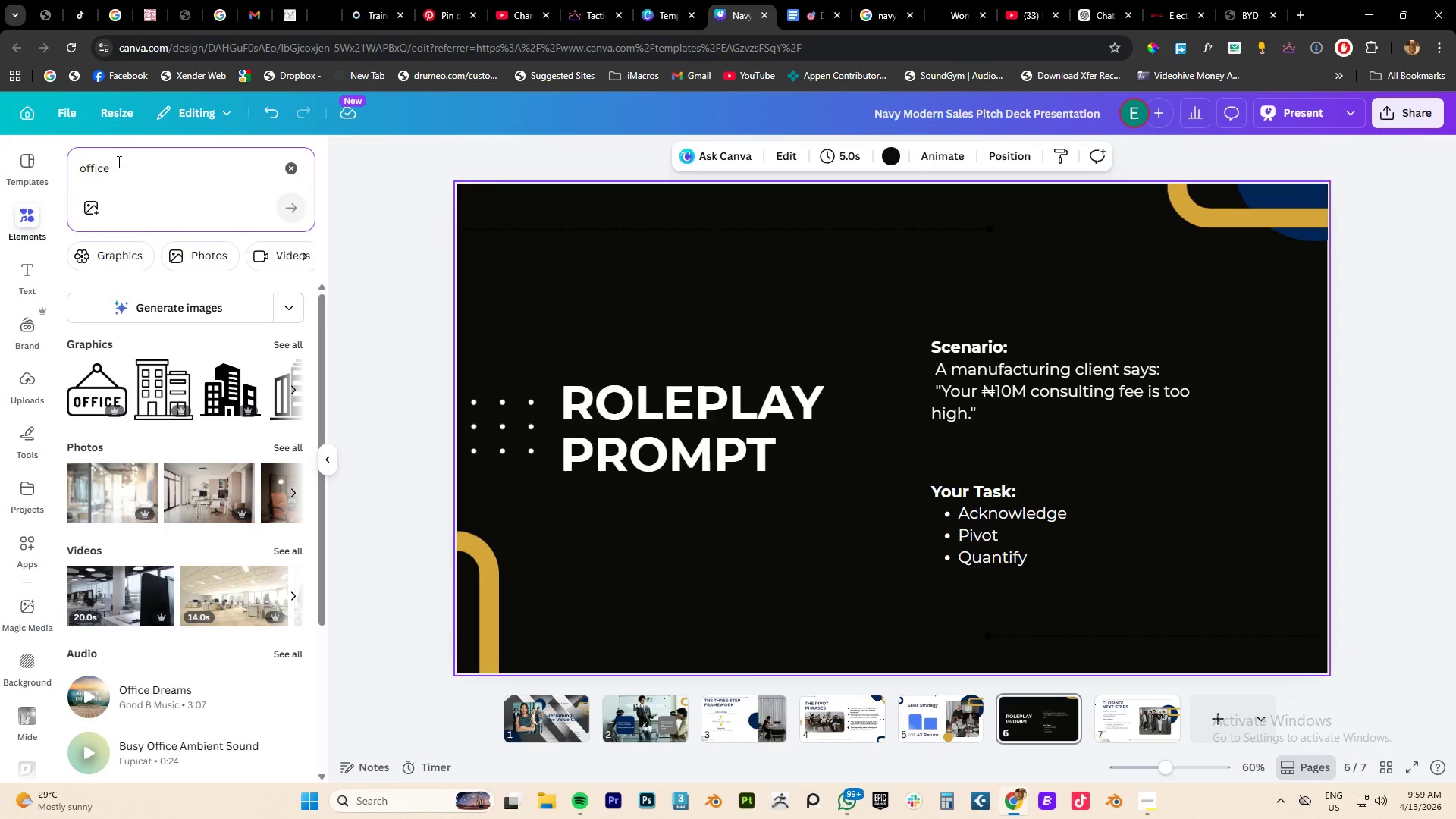 
scroll: coordinate [0, 24], scroll_direction: up, amount: 1.0
 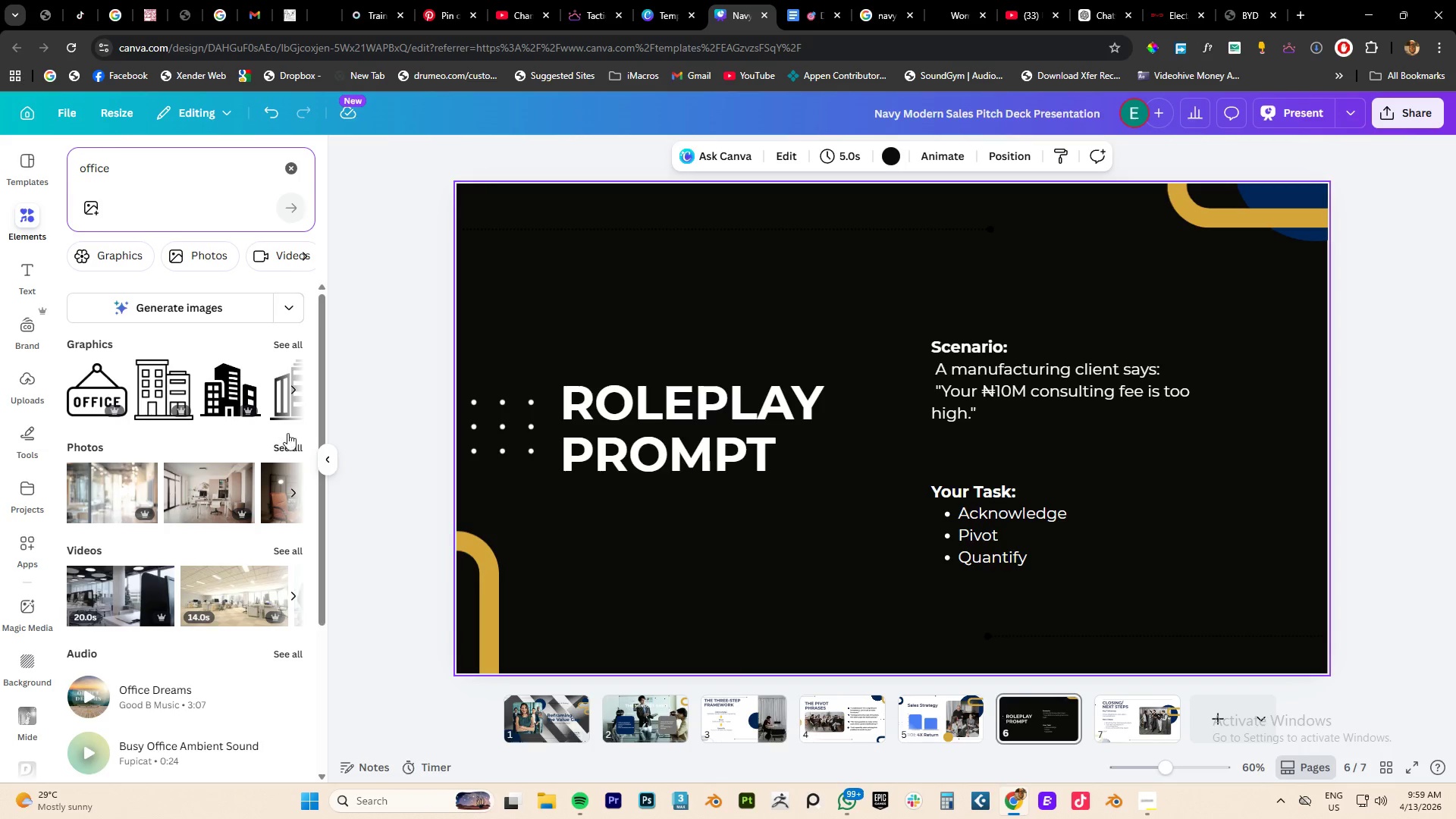 
left_click([291, 444])
 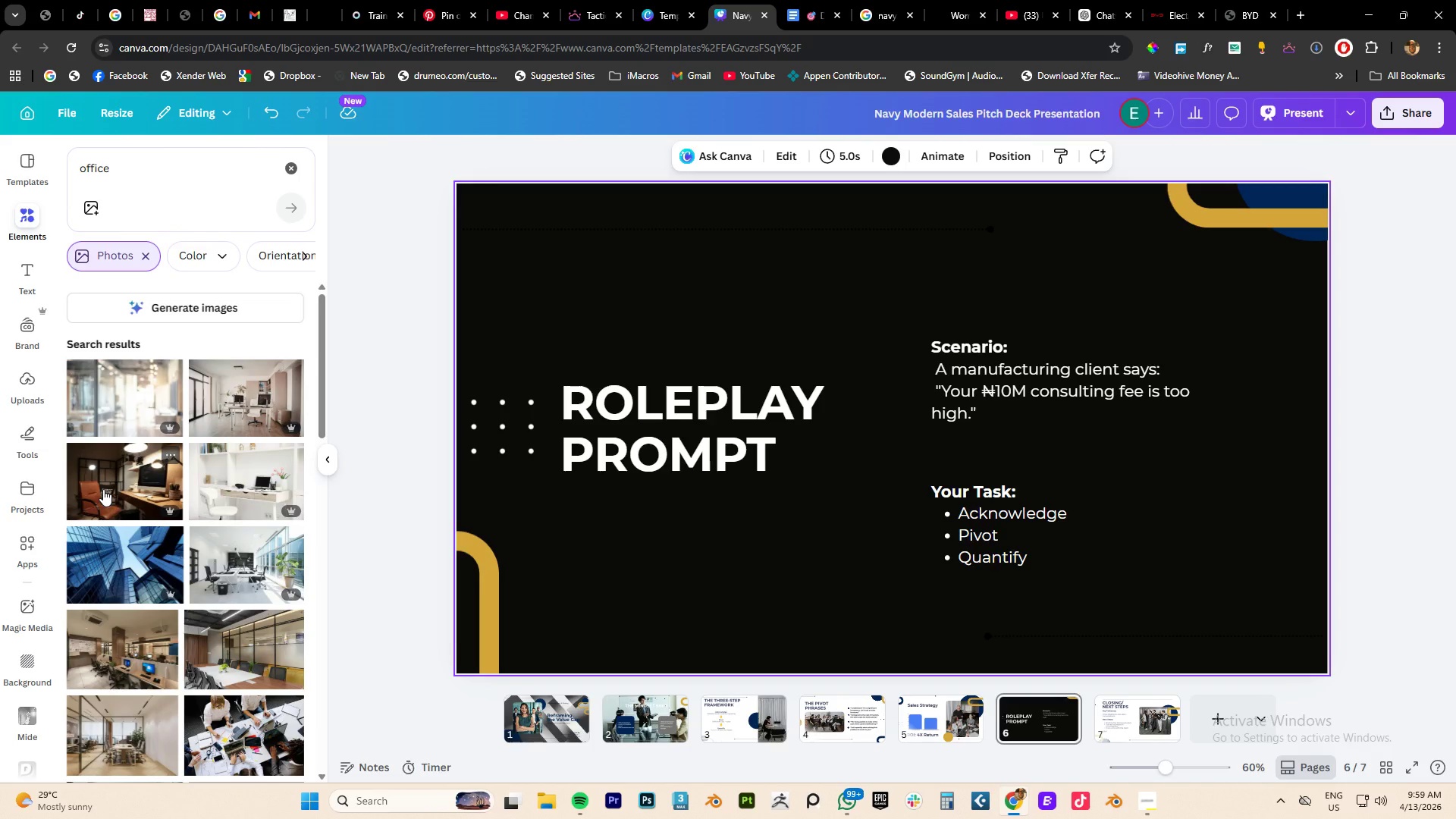 
wait(6.61)
 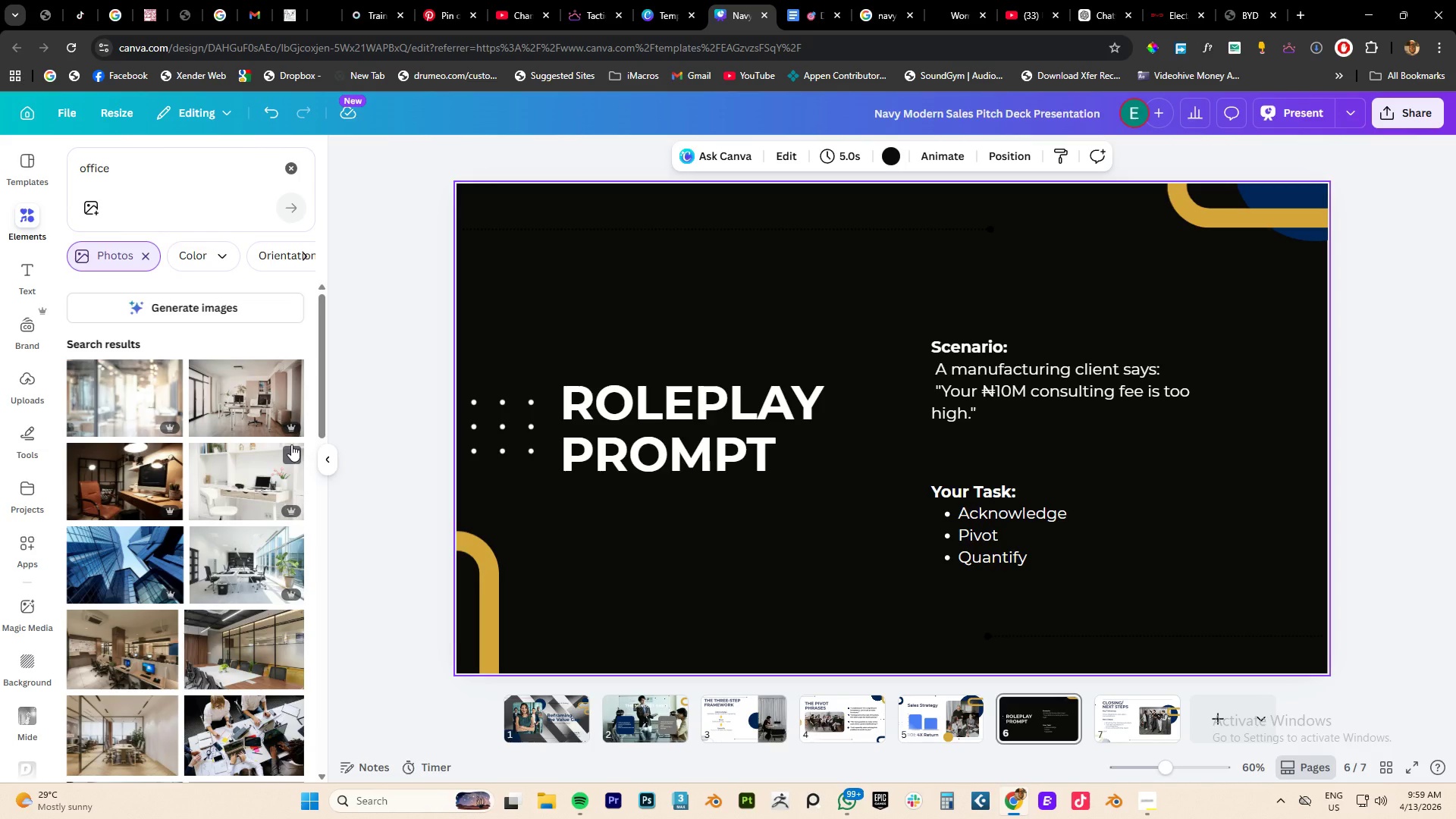 
scroll: coordinate [152, 532], scroll_direction: down, amount: 5.0
 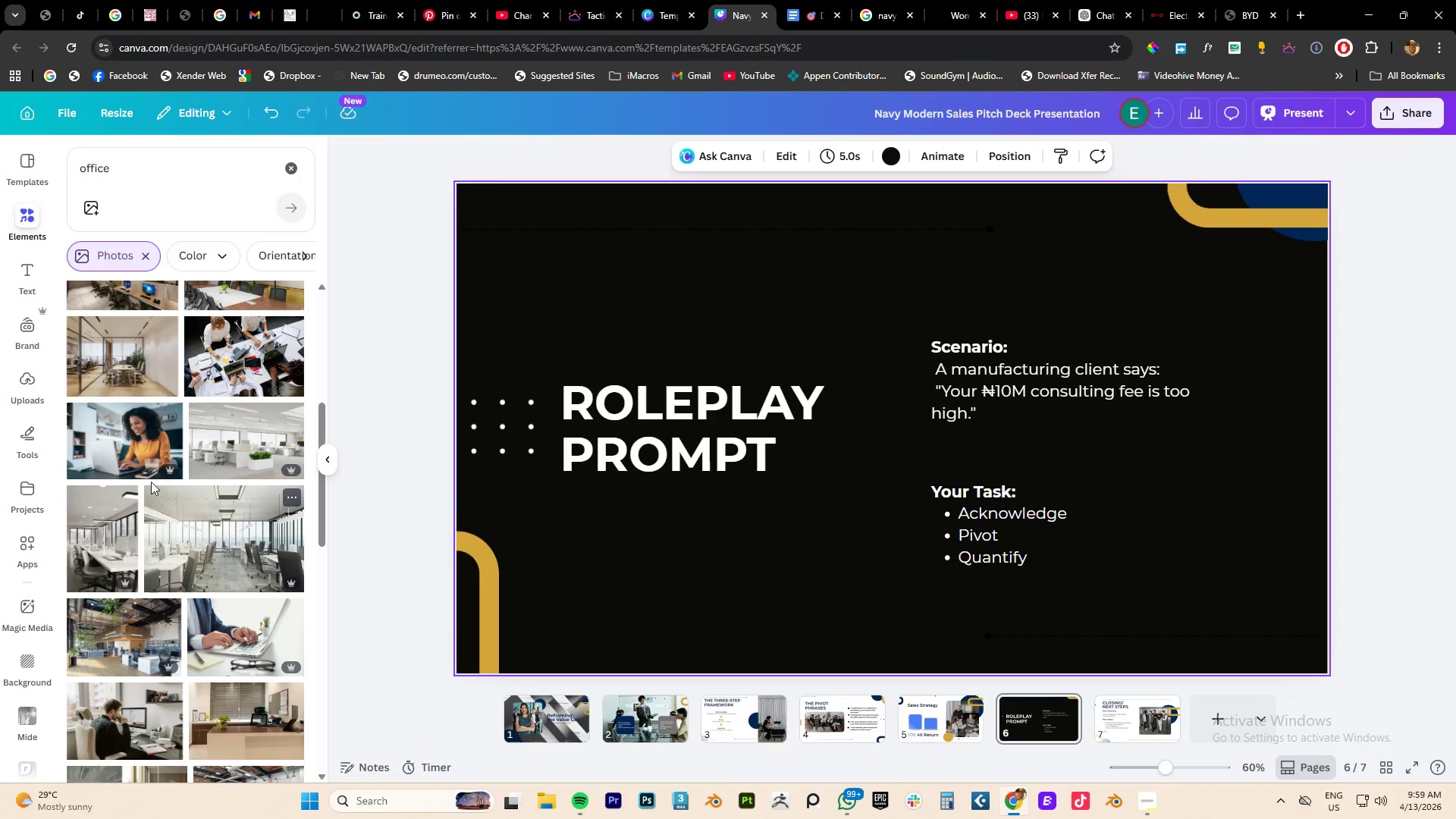 
left_click([141, 436])
 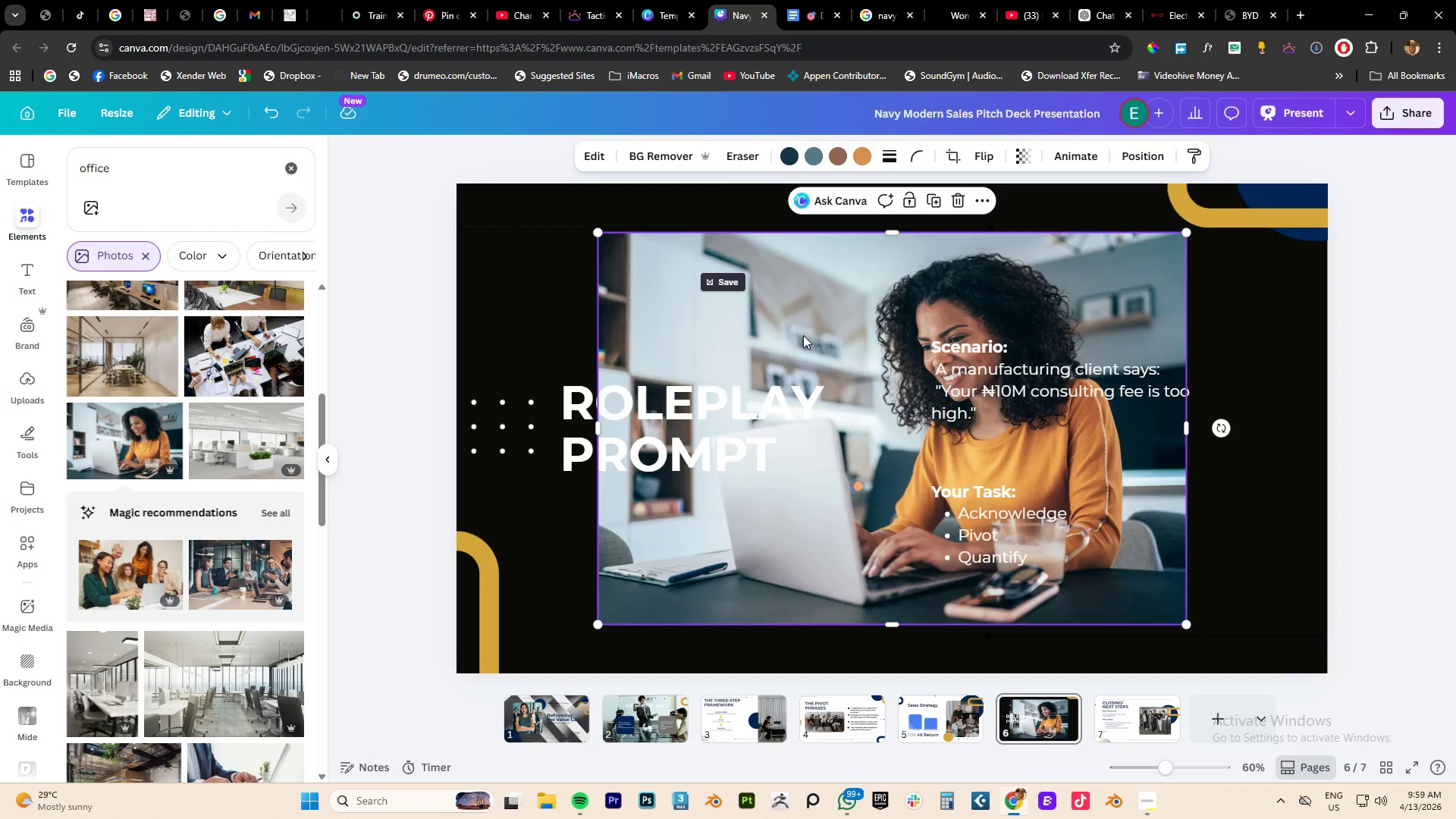 
right_click([795, 322])
 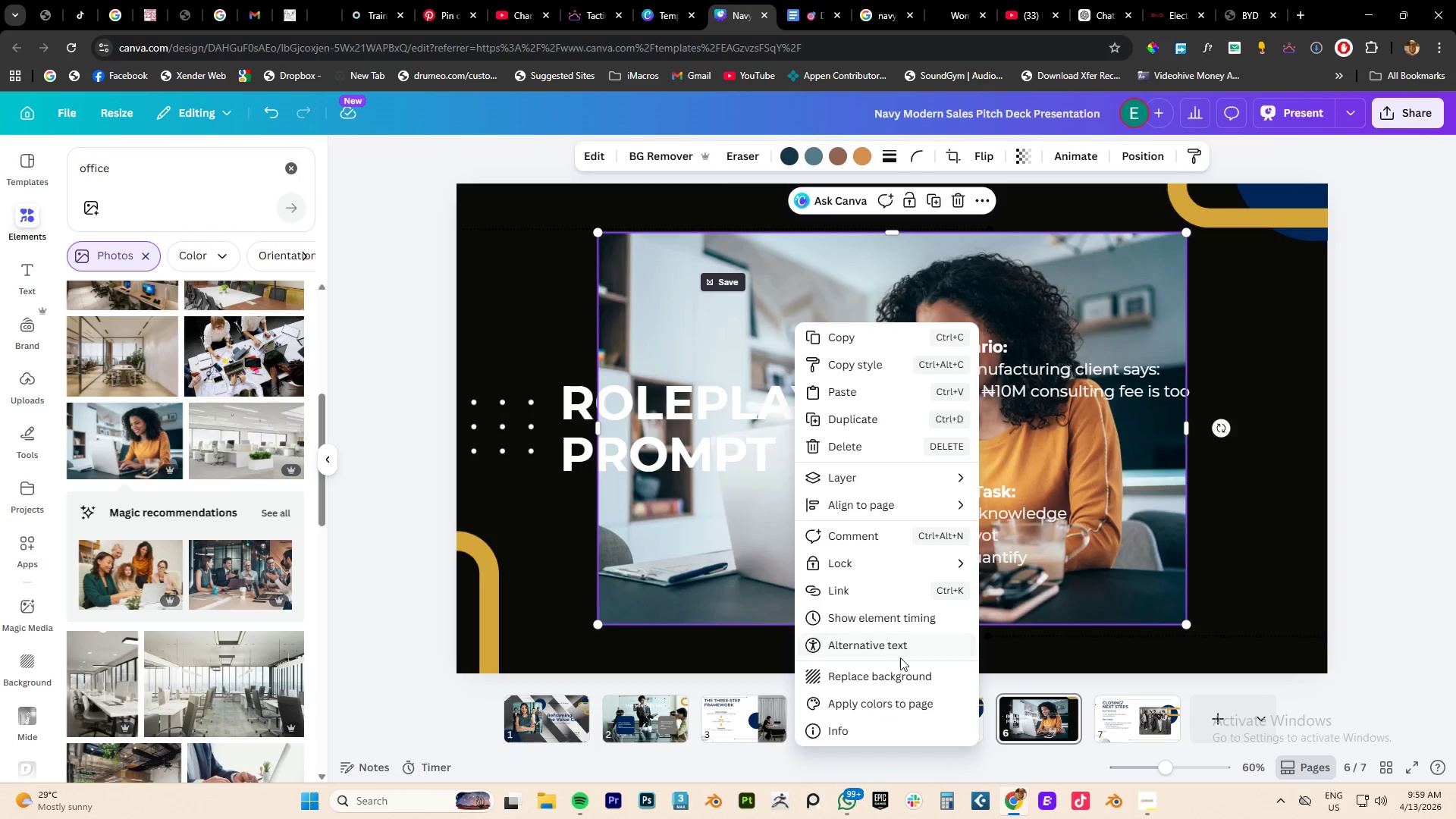 
left_click([896, 667])
 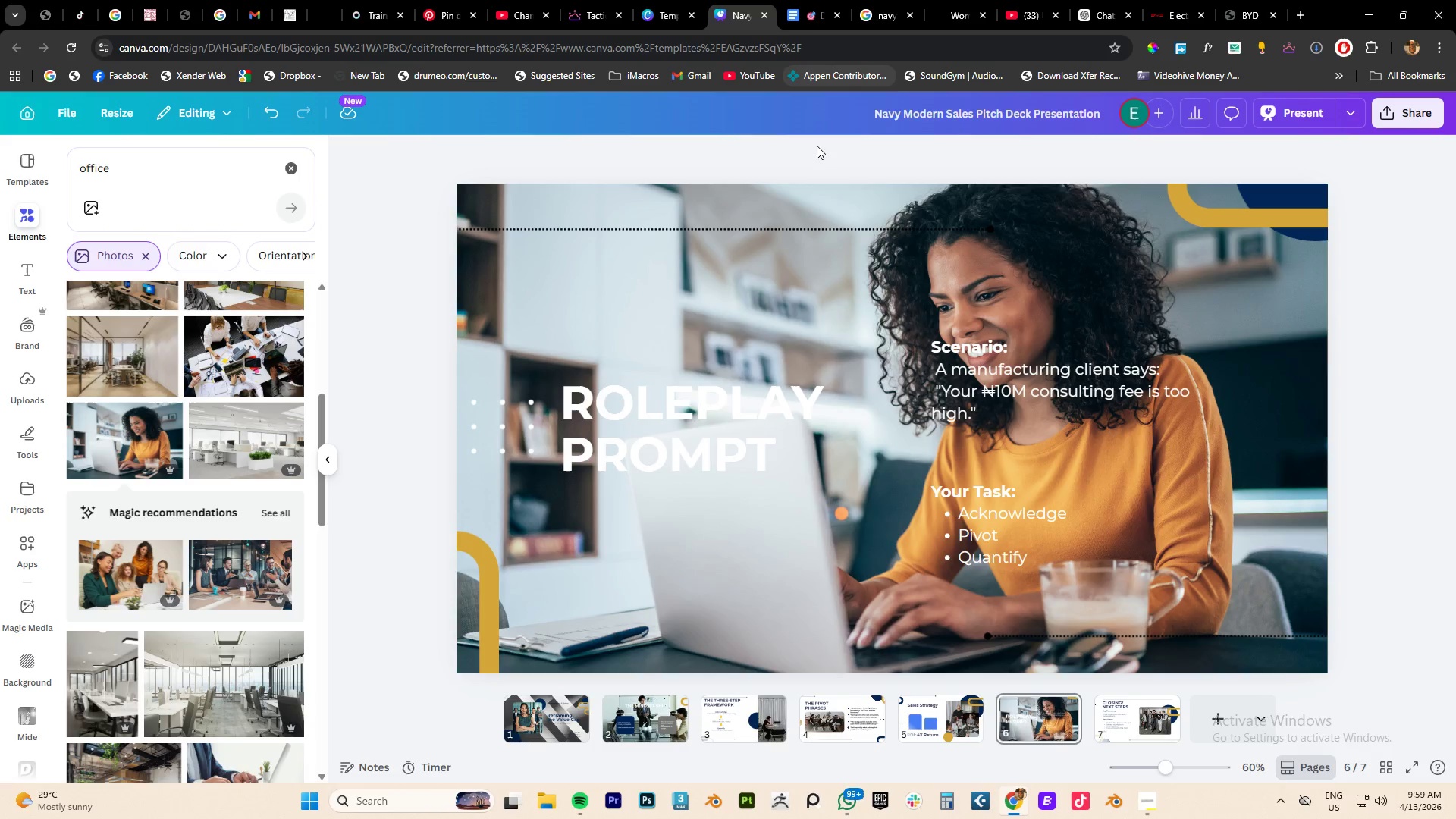 
left_click([819, 202])
 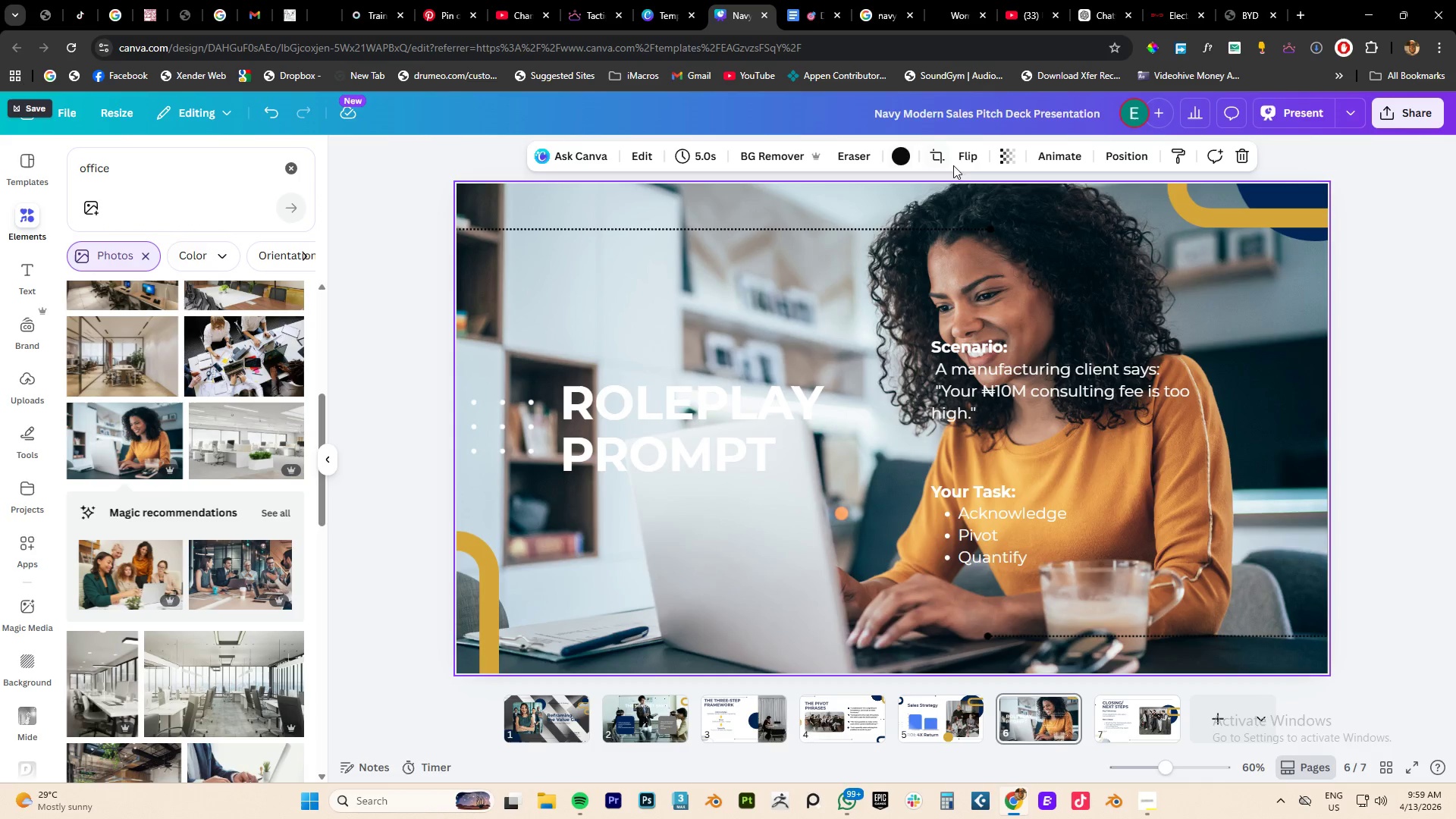 
left_click([964, 162])
 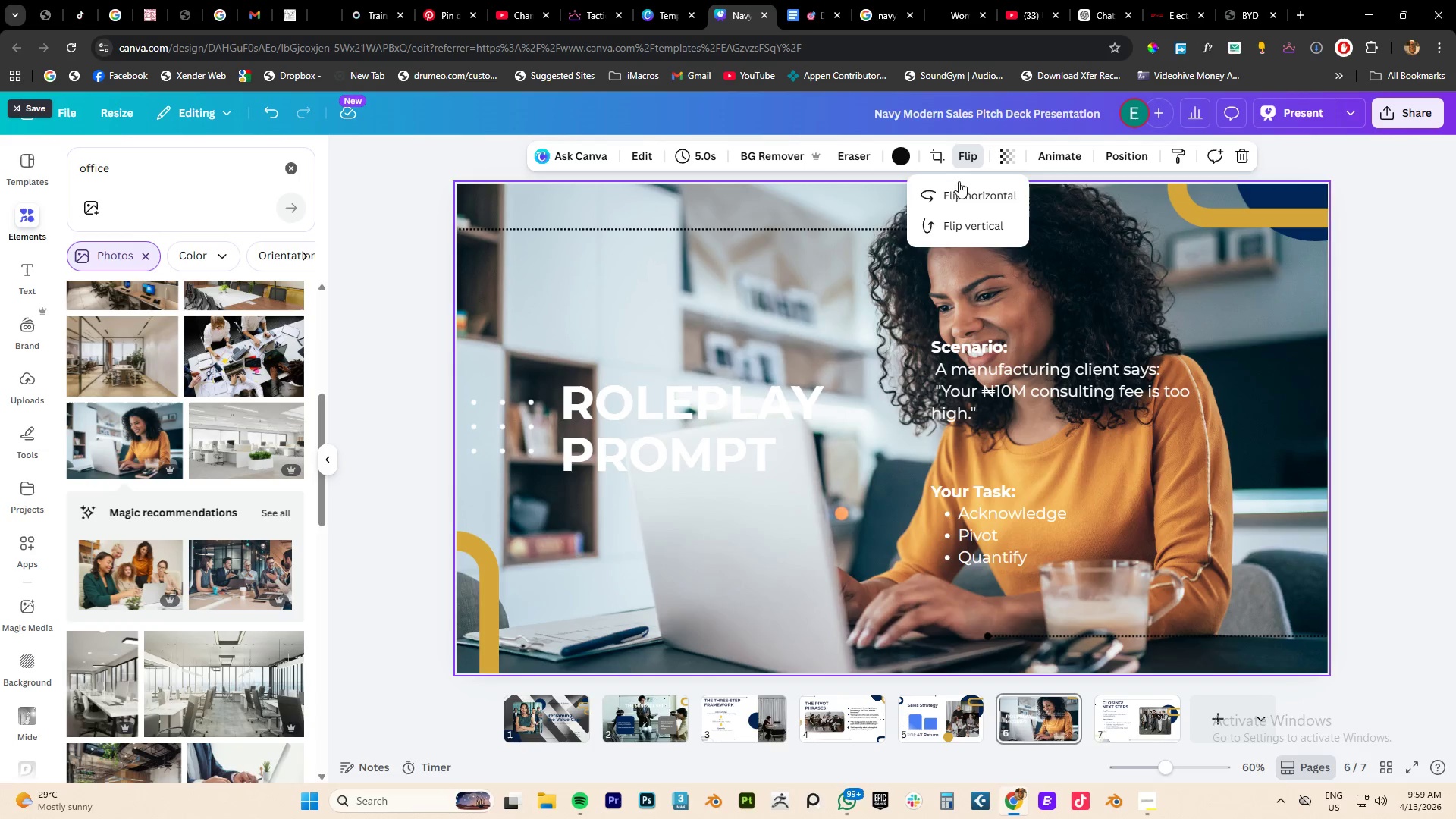 
left_click([956, 202])
 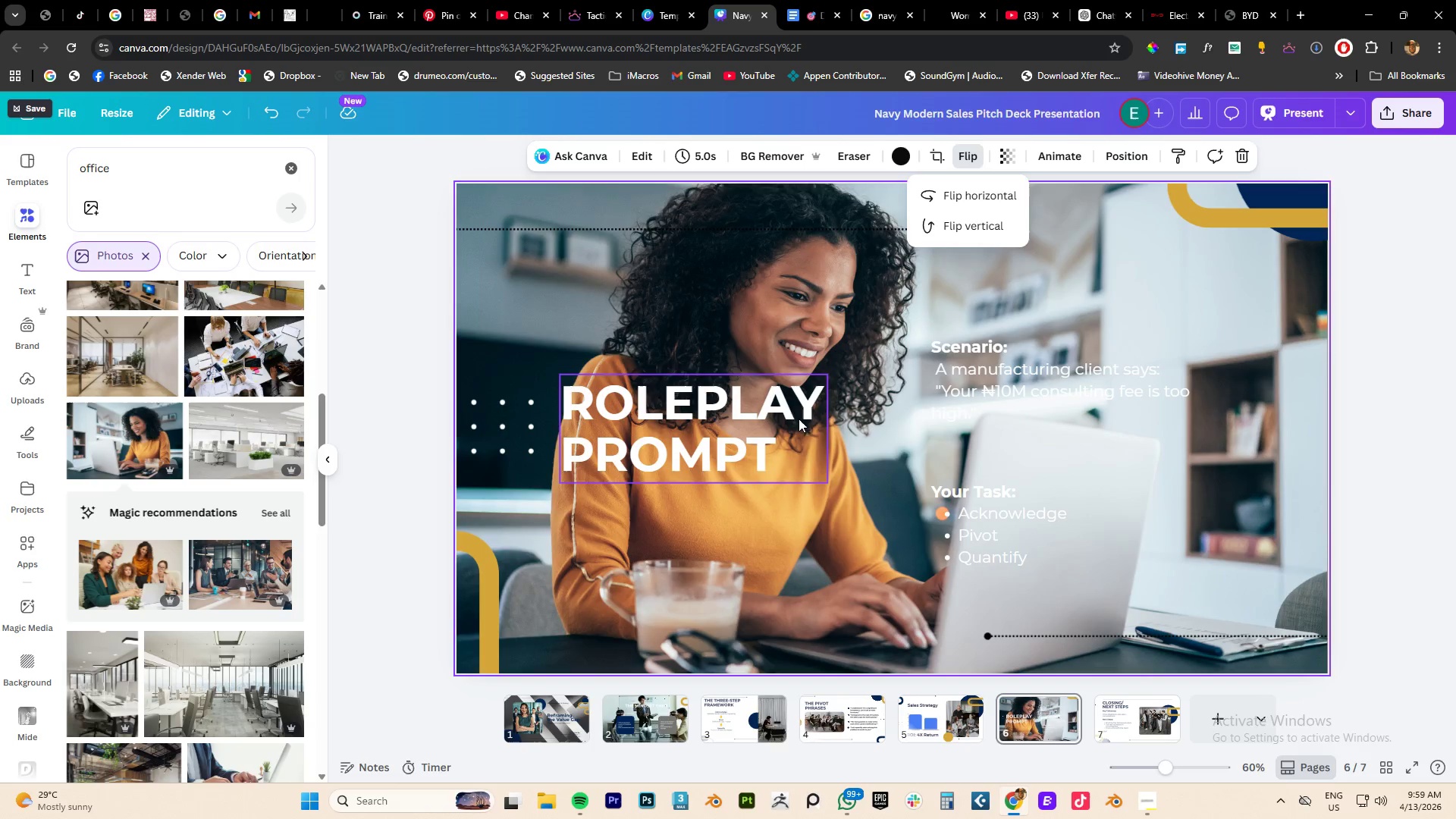 
left_click([1002, 162])
 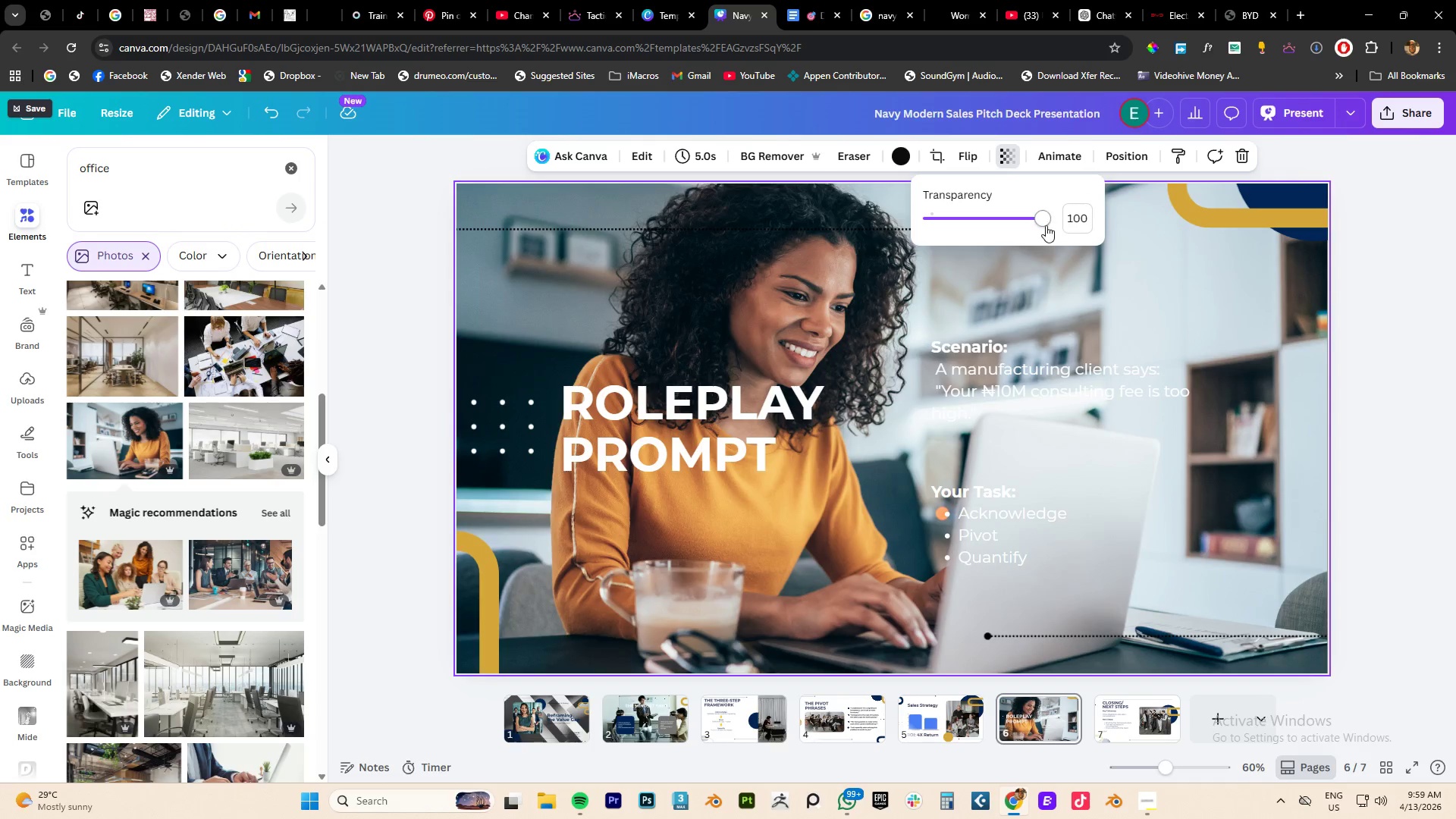 
left_click_drag(start_coordinate=[1046, 225], to_coordinate=[957, 246])
 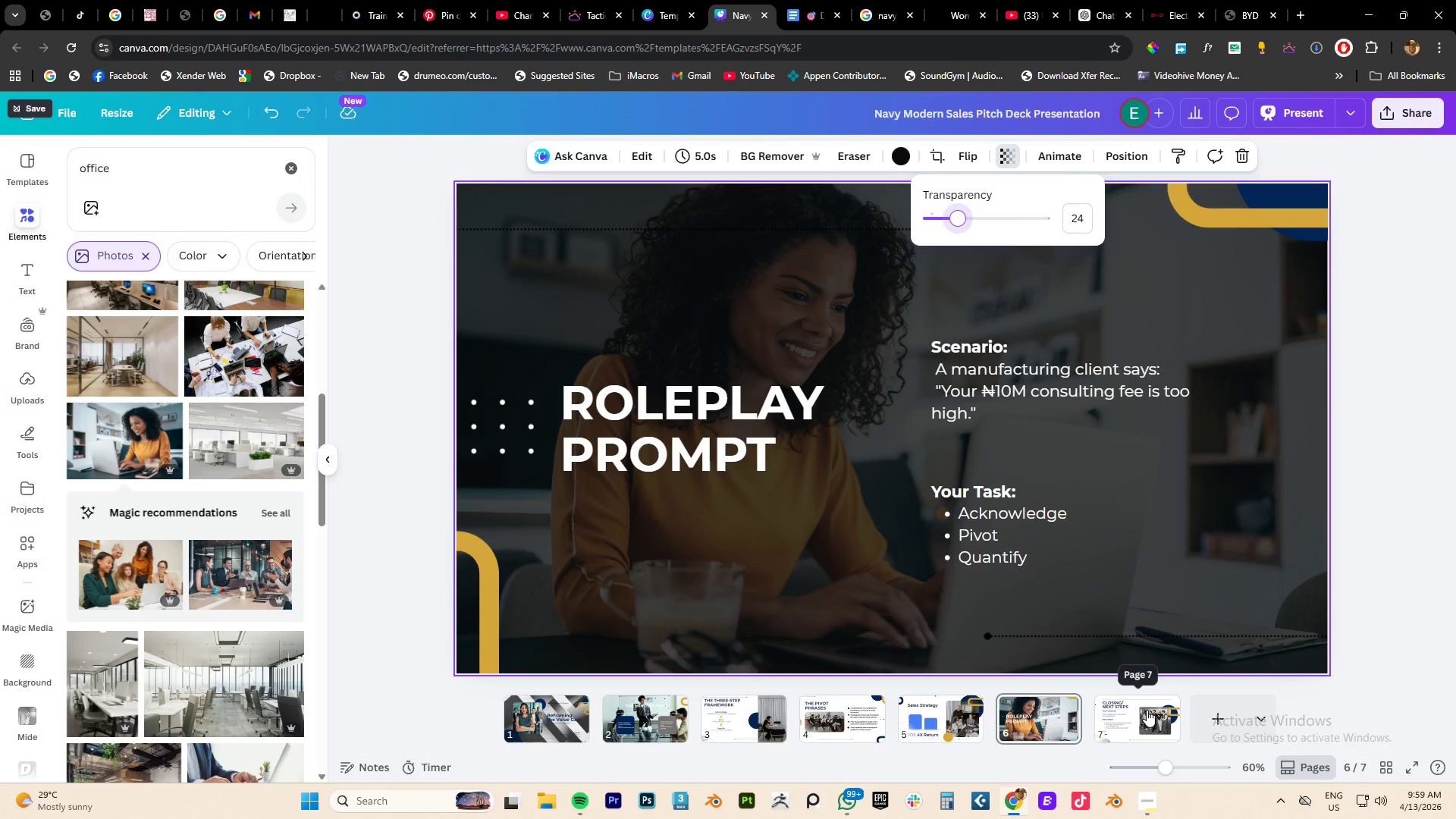 
left_click([1147, 710])
 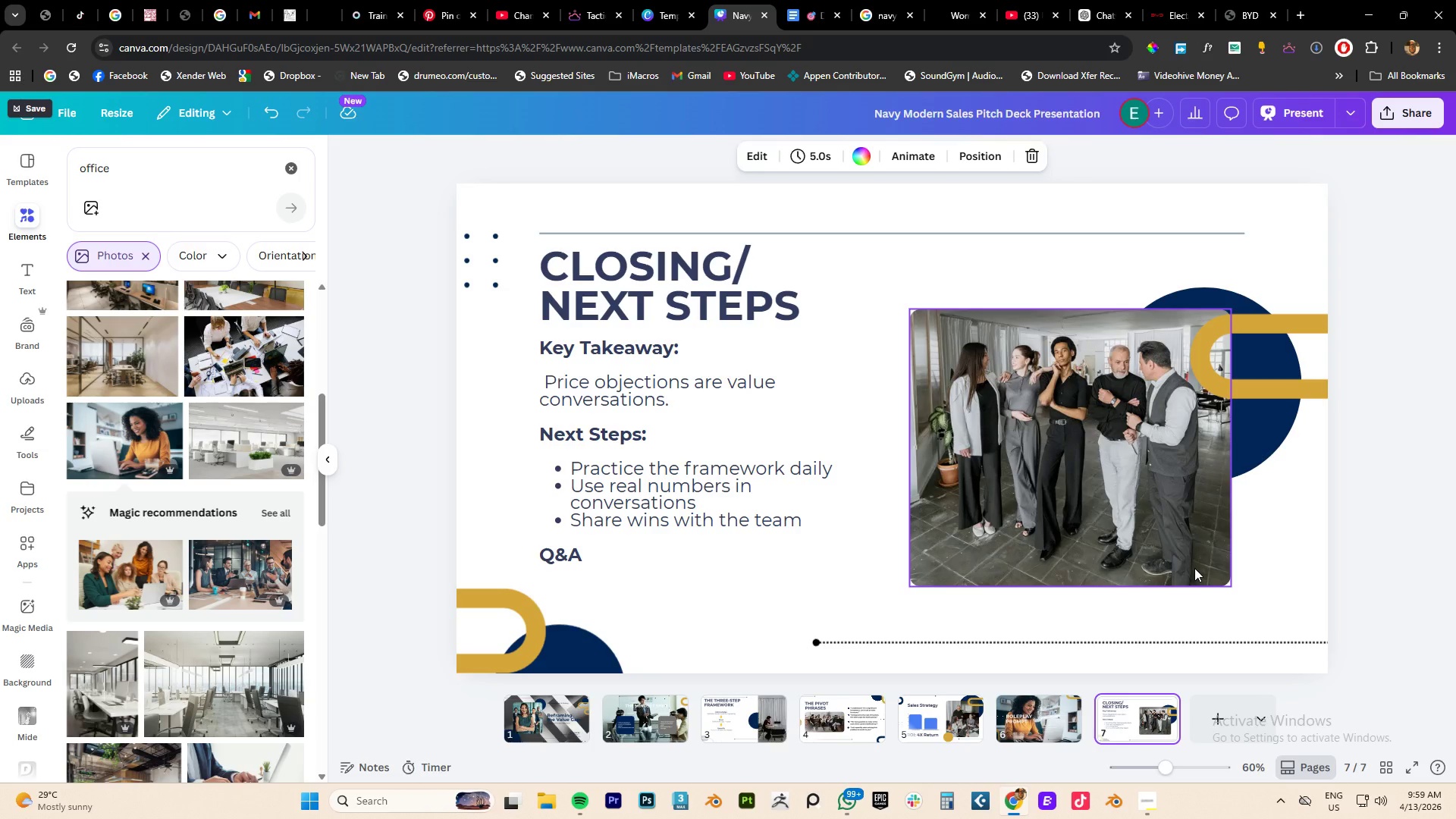 
wait(7.59)
 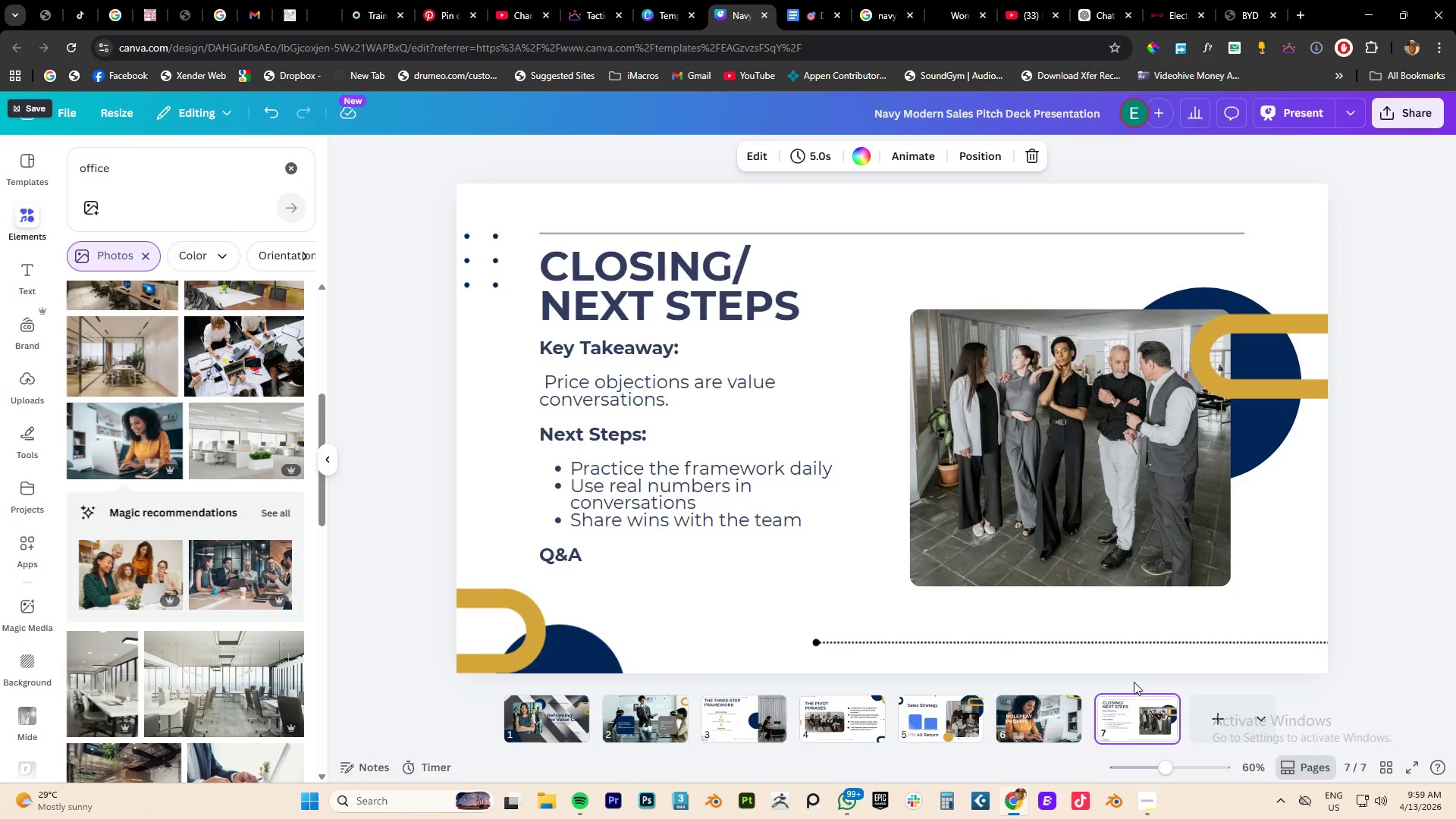 
scroll: coordinate [865, 527], scroll_direction: down, amount: 2.0
 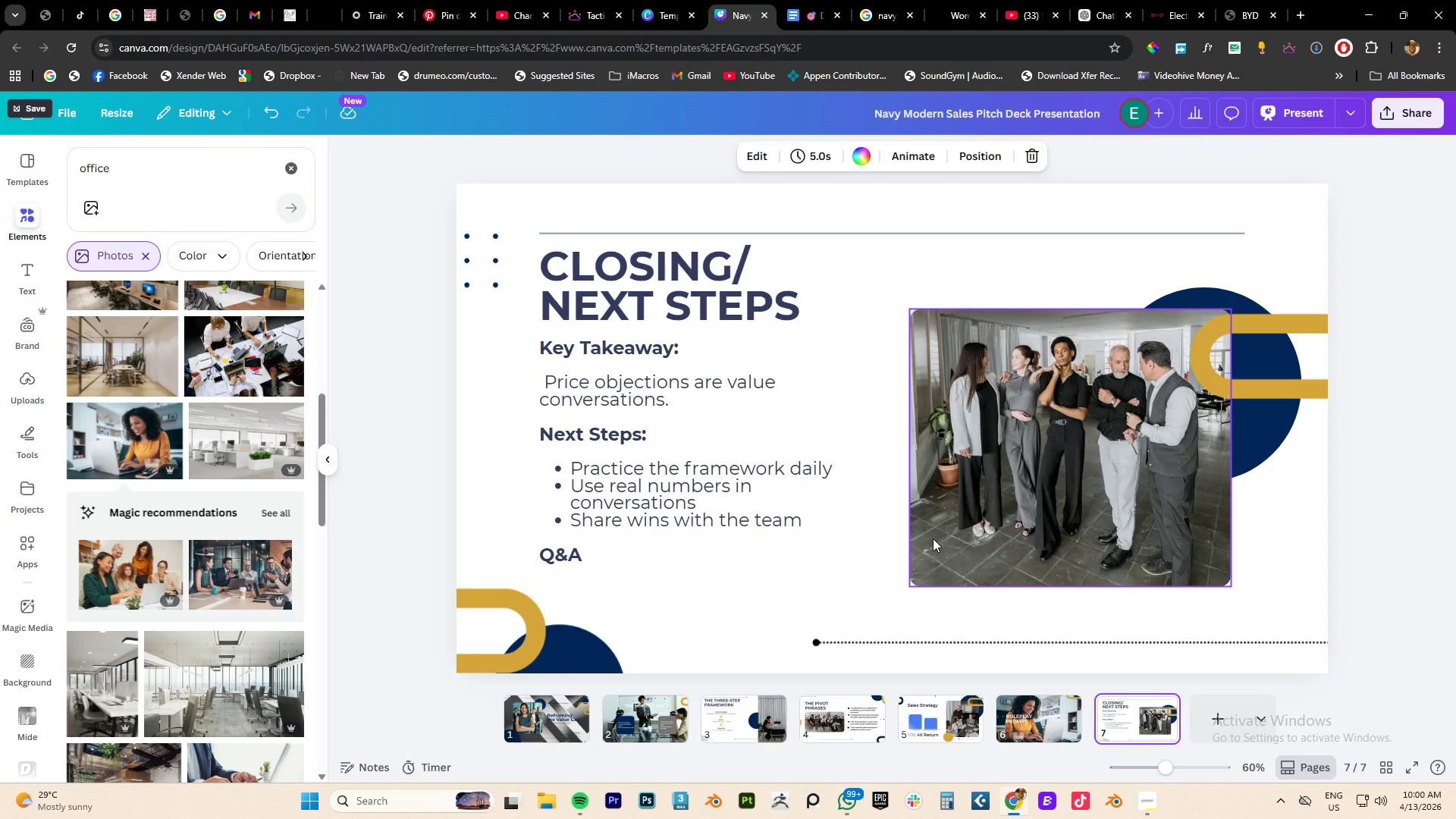 
wait(7.18)
 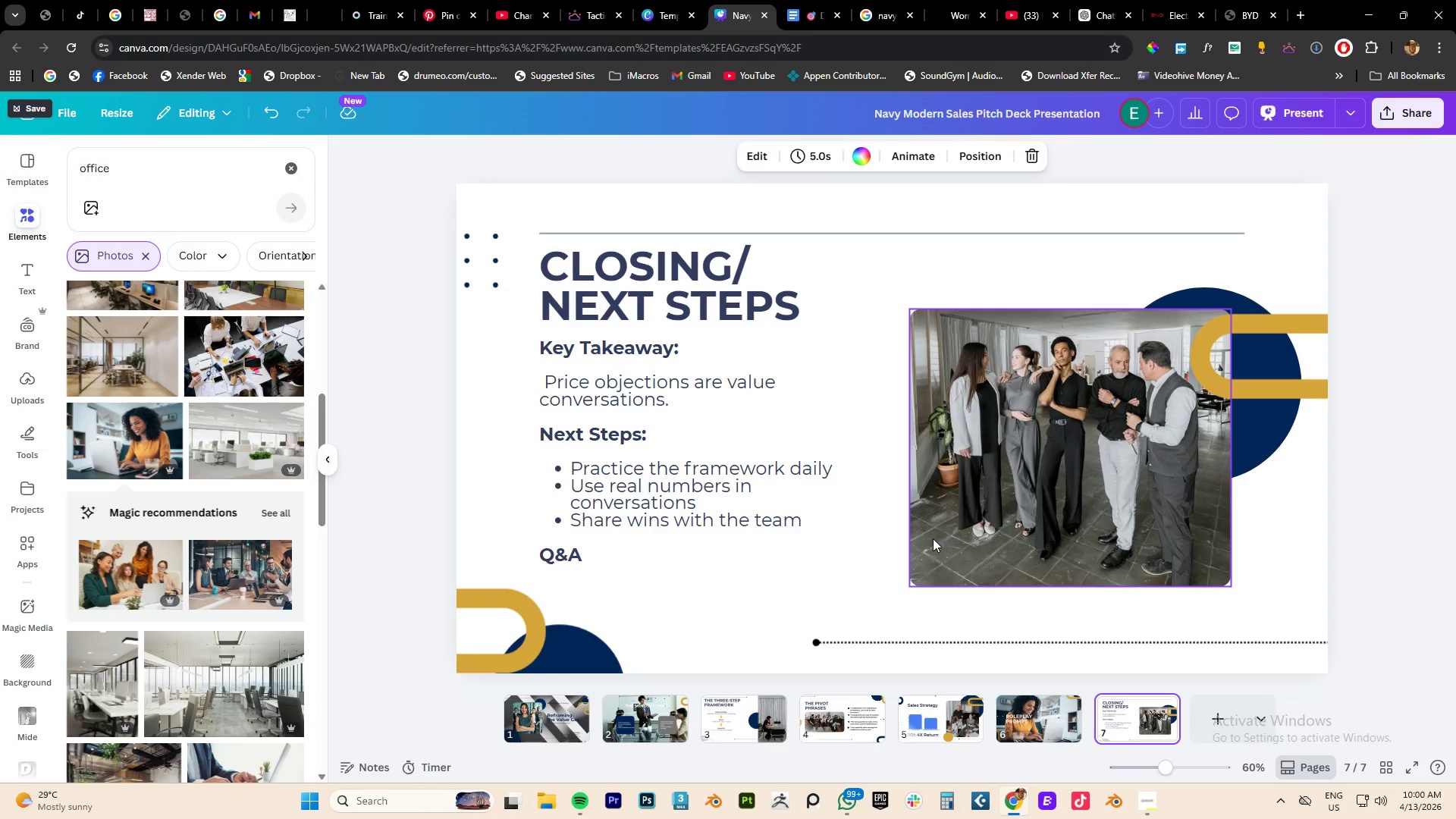 
left_click([840, 797])
 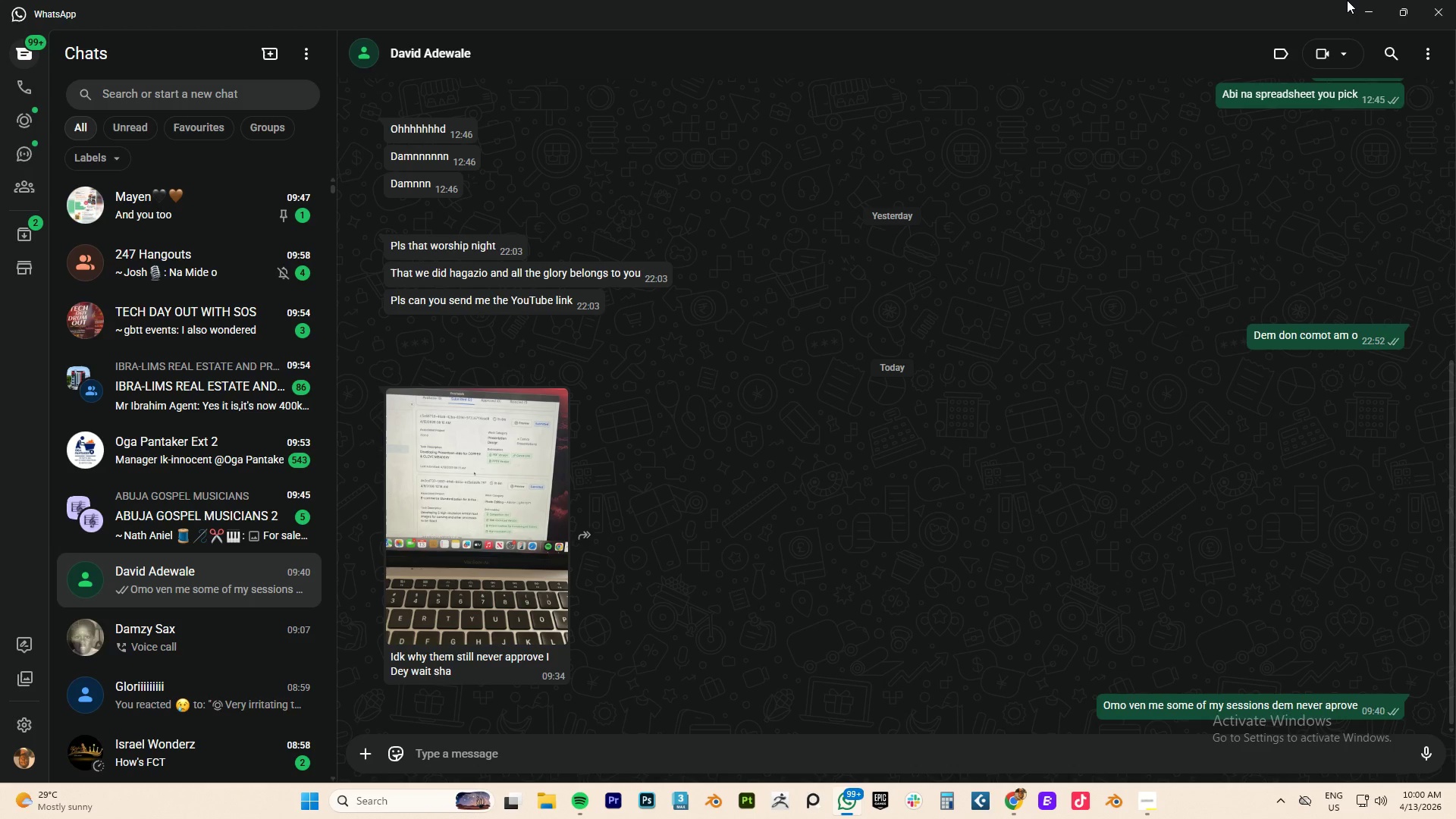 
double_click([1357, 0])
 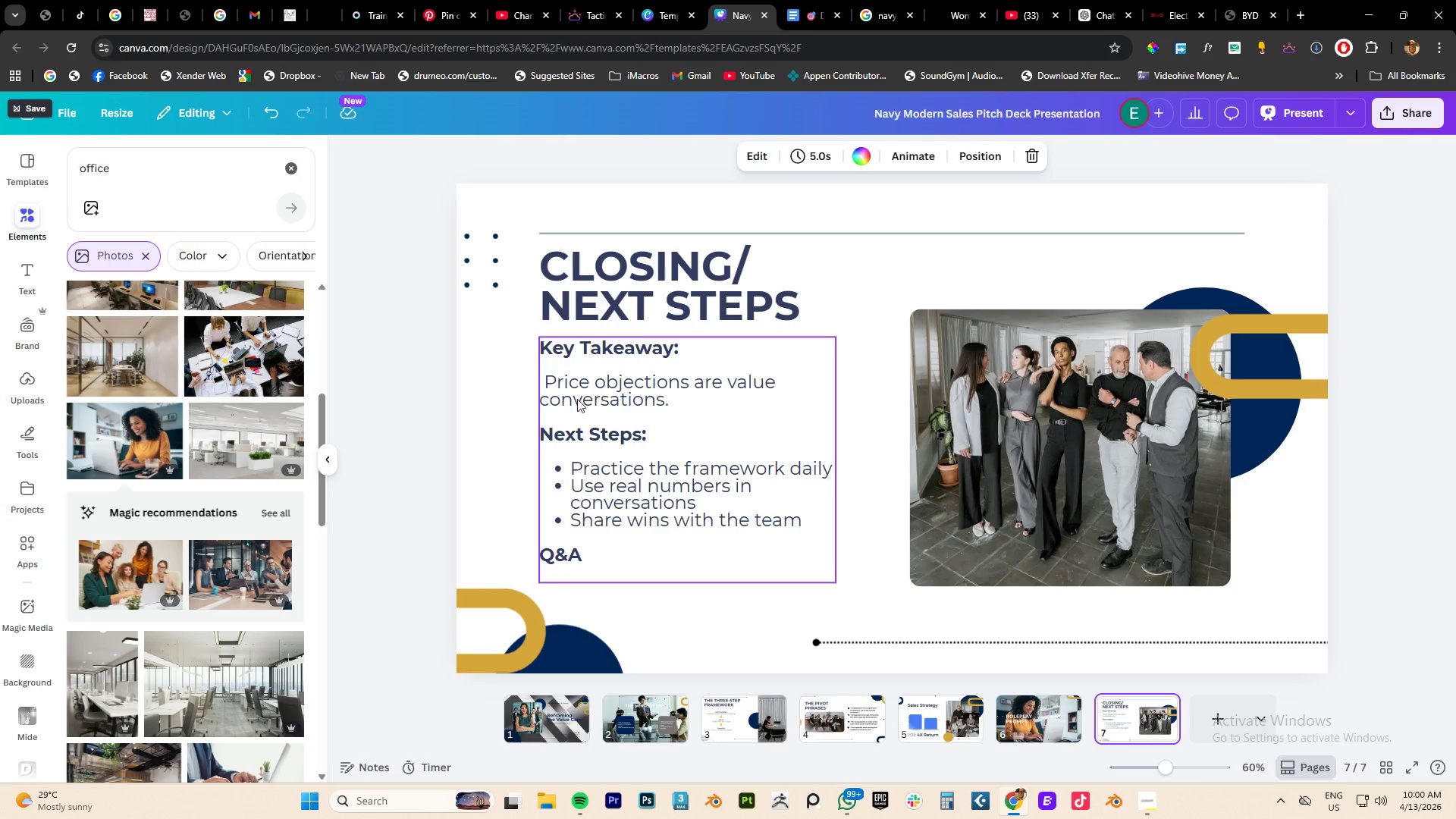 
left_click([495, 402])
 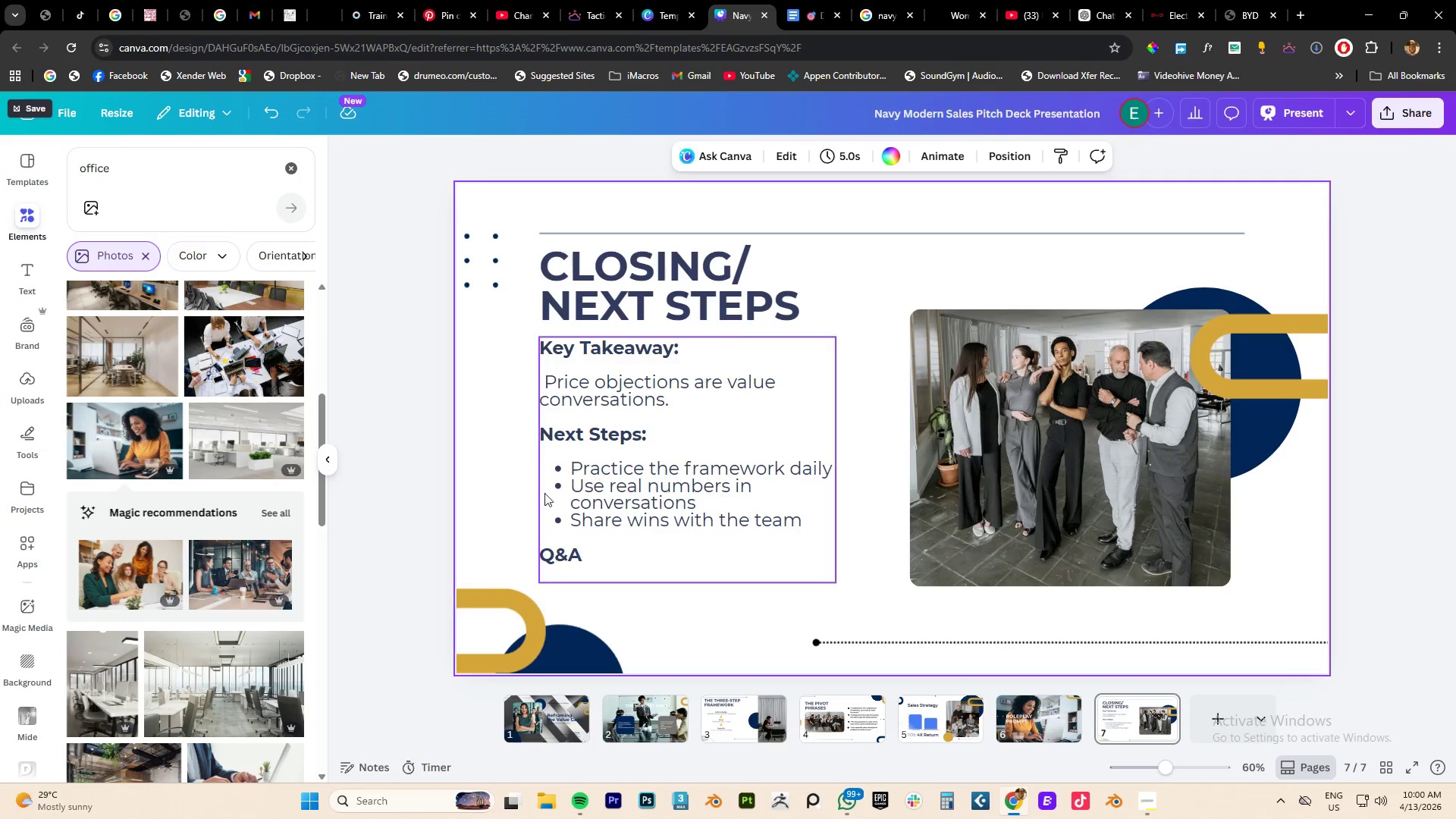 
wait(7.5)
 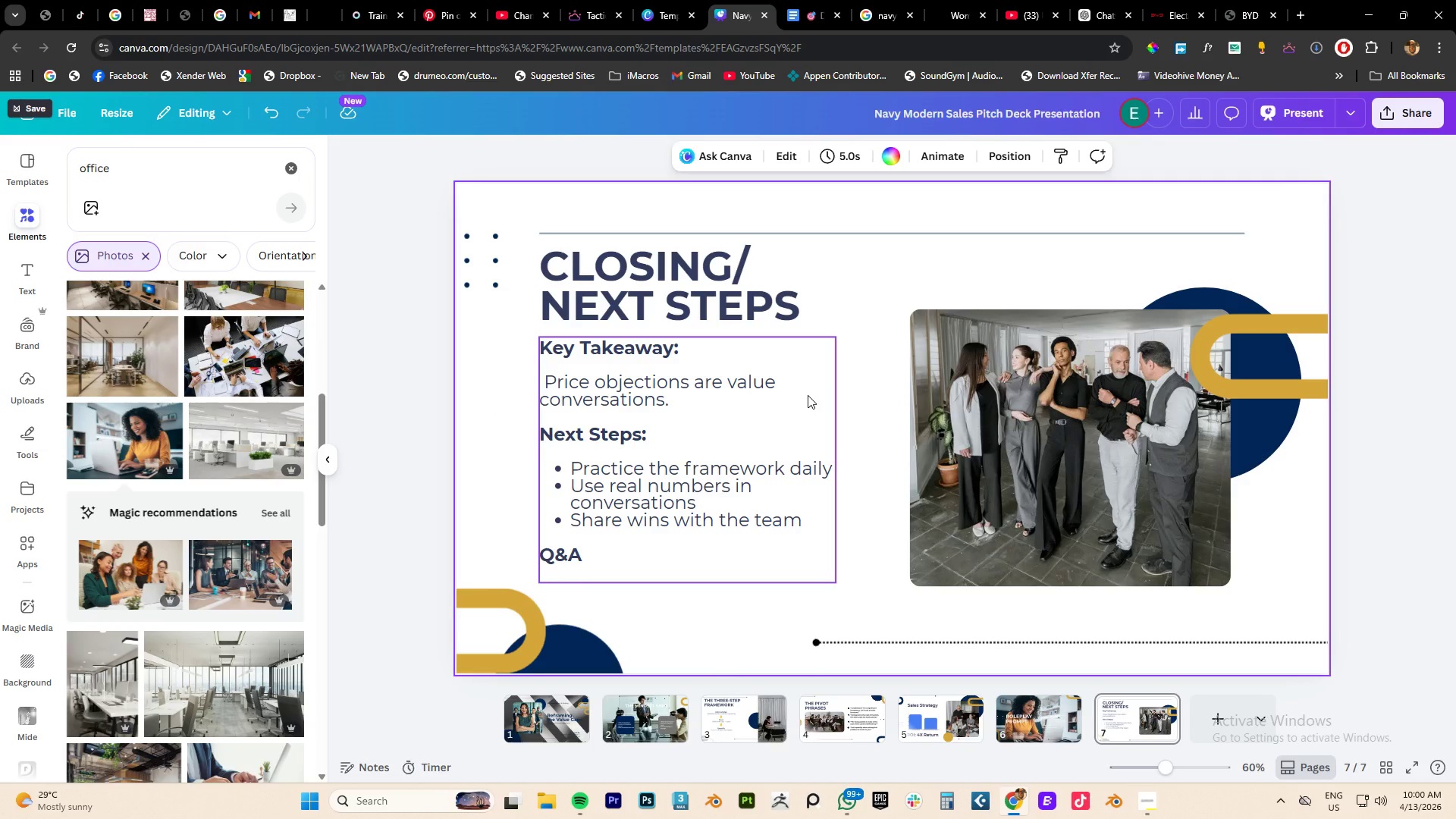 
scroll: coordinate [118, 573], scroll_direction: down, amount: 8.0
 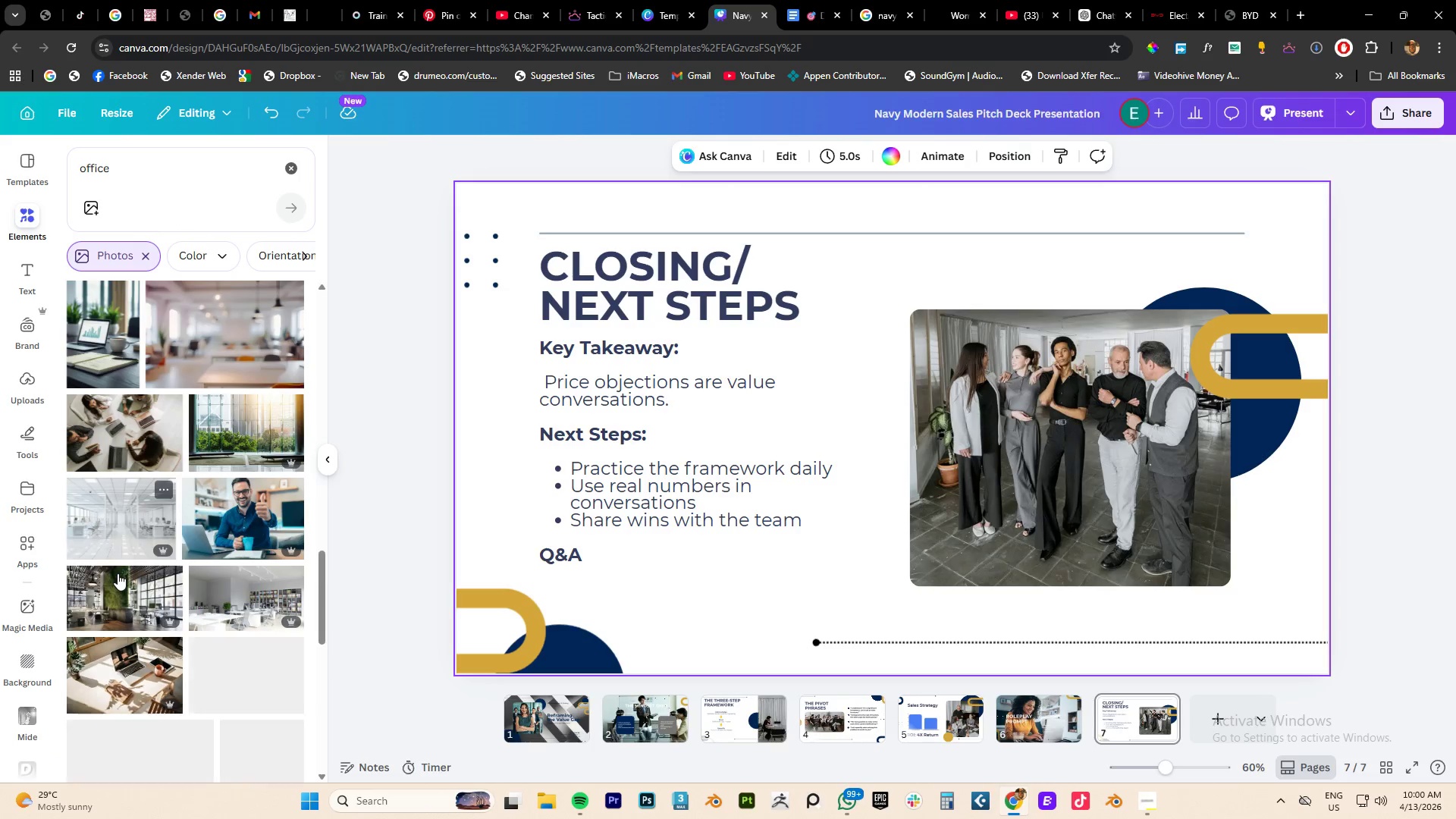 
left_click([254, 523])
 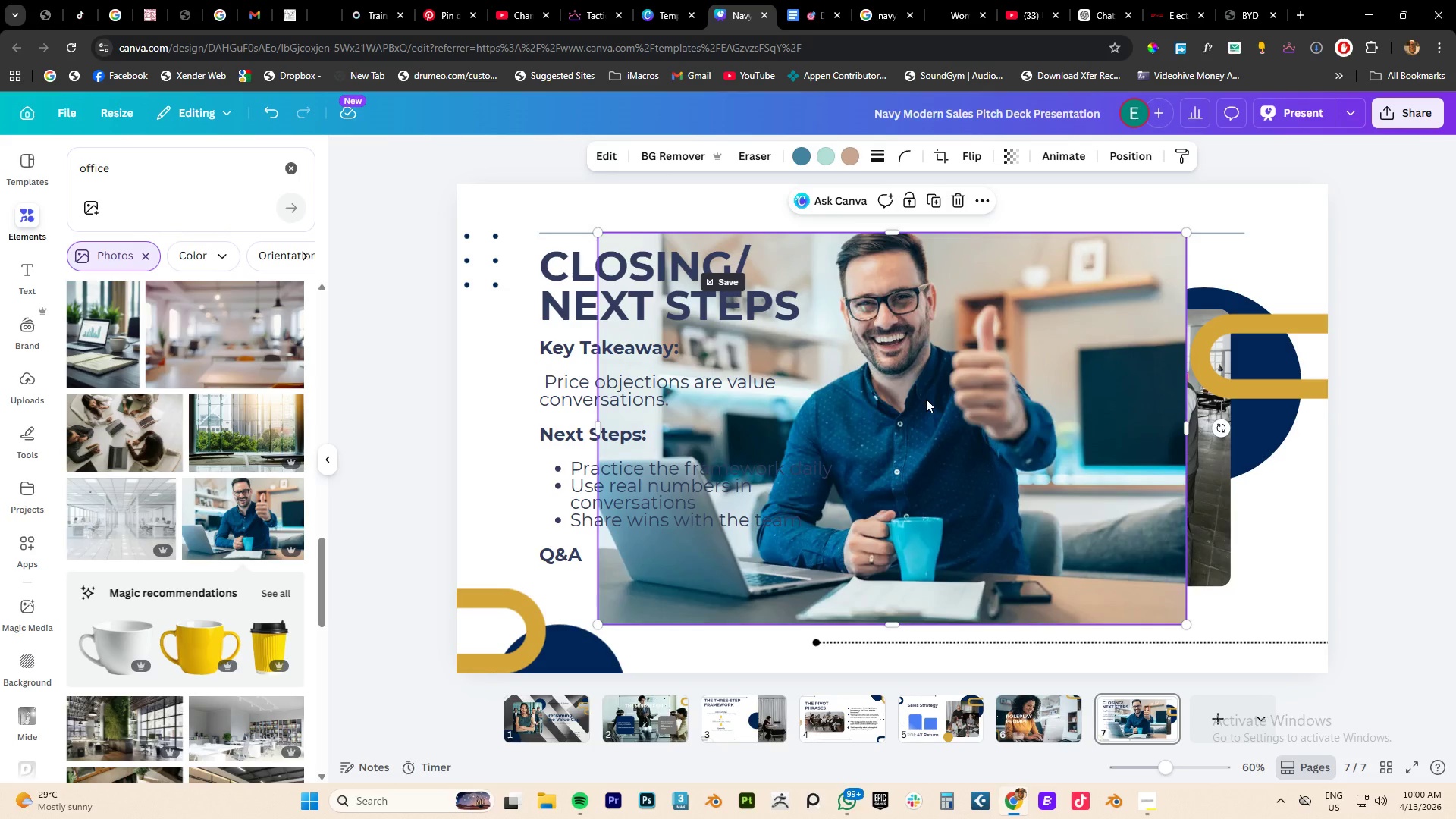 
left_click_drag(start_coordinate=[921, 399], to_coordinate=[1163, 442])
 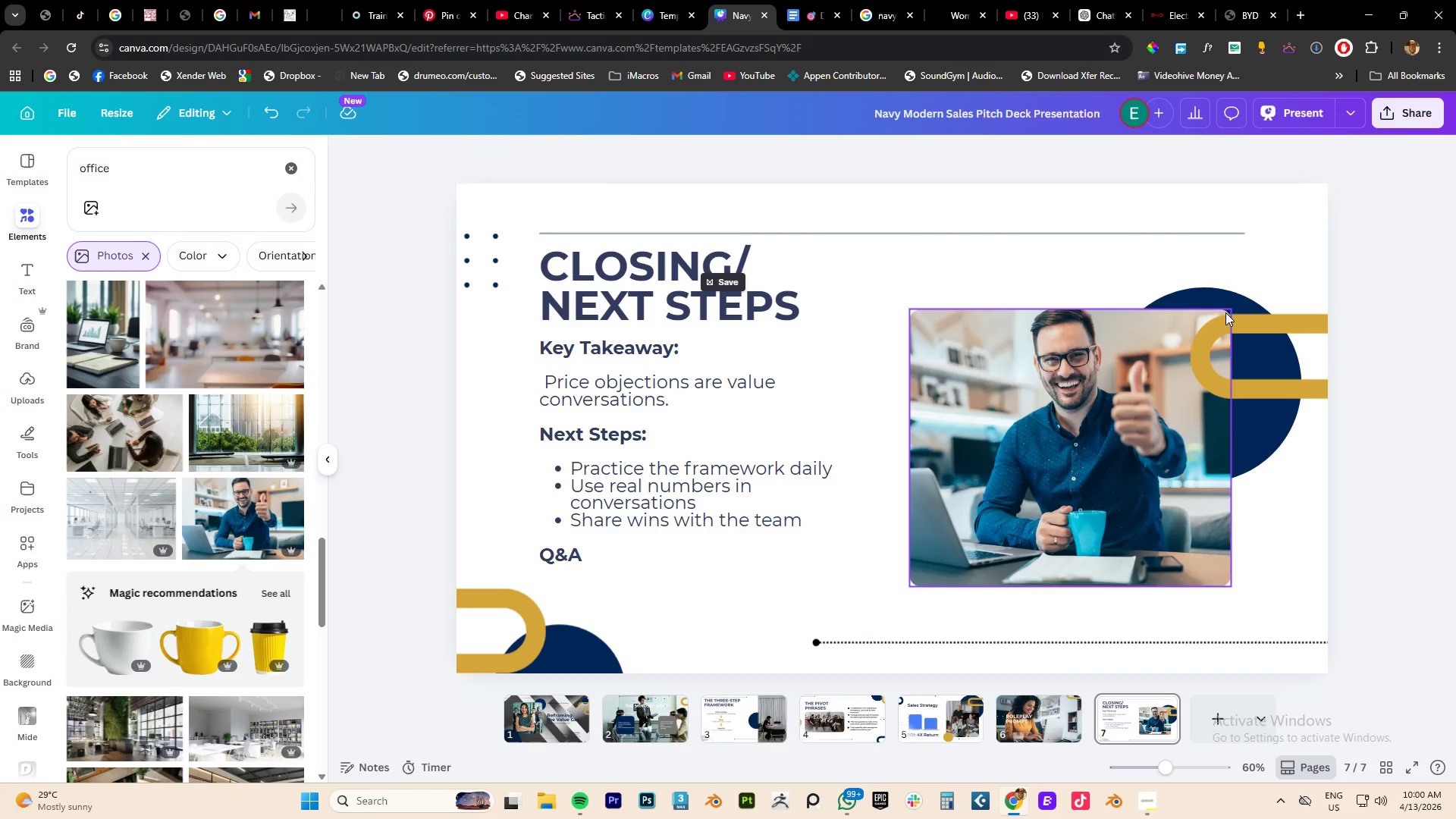 
left_click([1156, 335])
 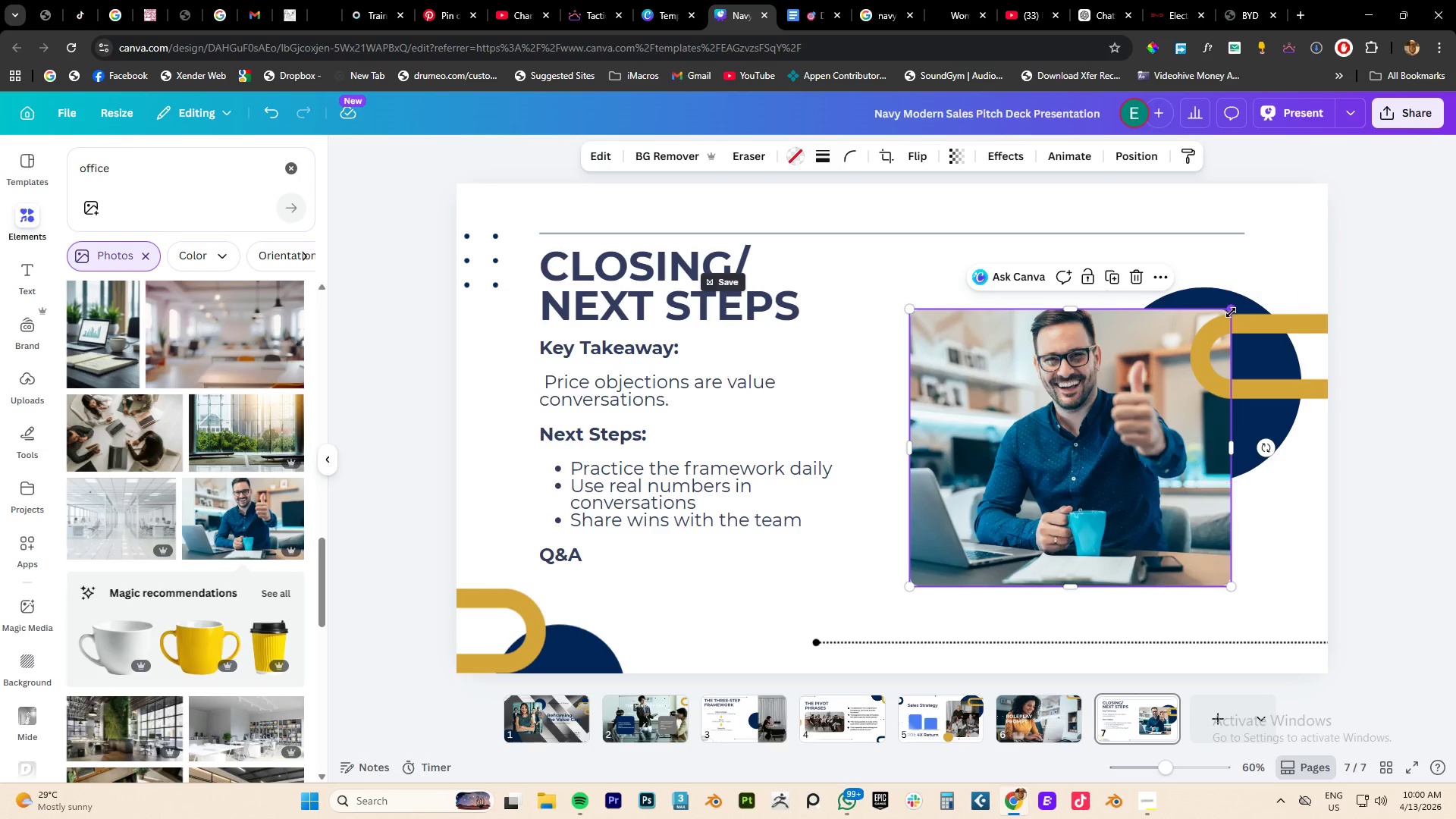 
left_click_drag(start_coordinate=[1230, 312], to_coordinate=[1258, 262])
 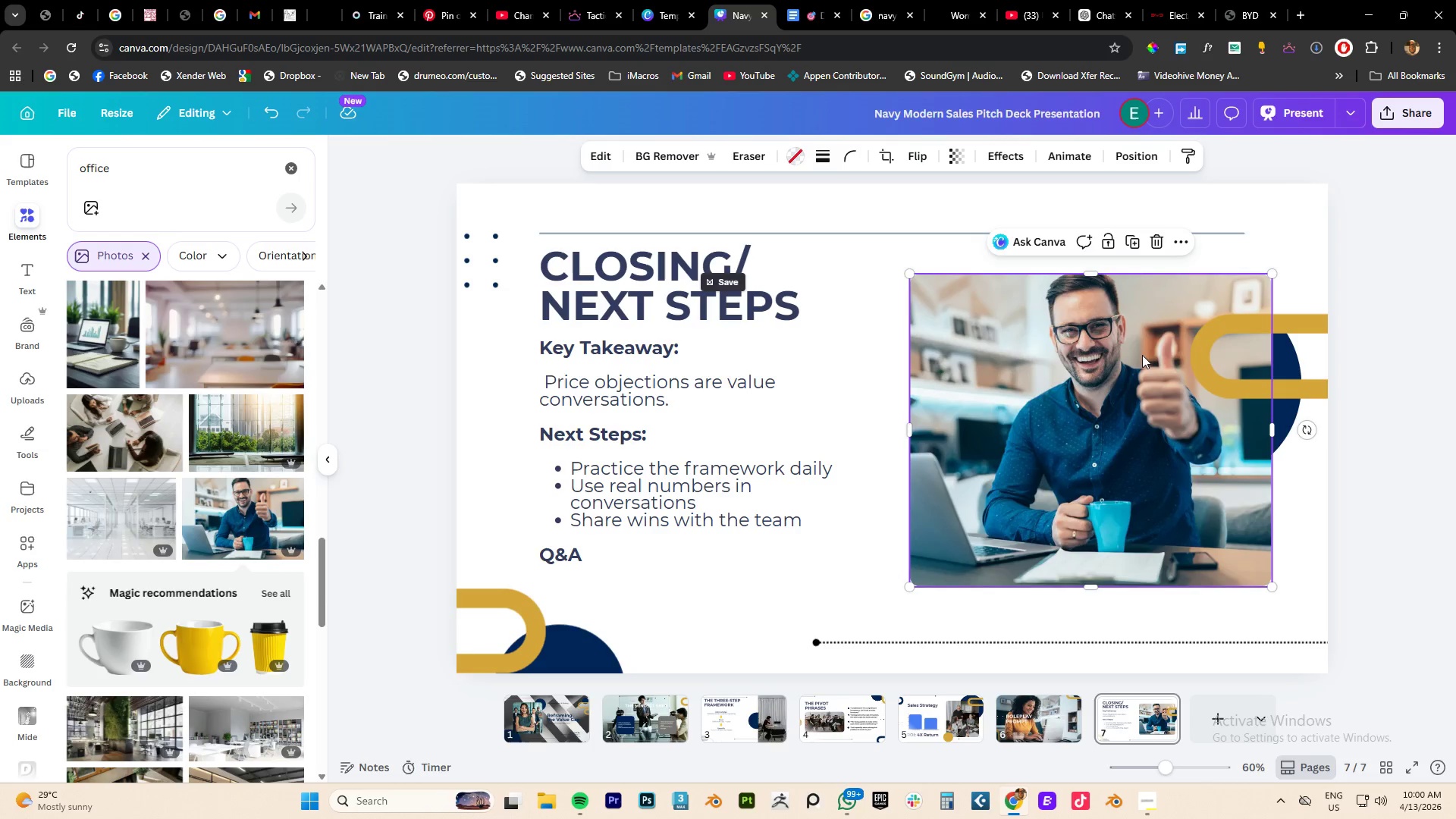 
left_click_drag(start_coordinate=[1139, 355], to_coordinate=[1112, 354])
 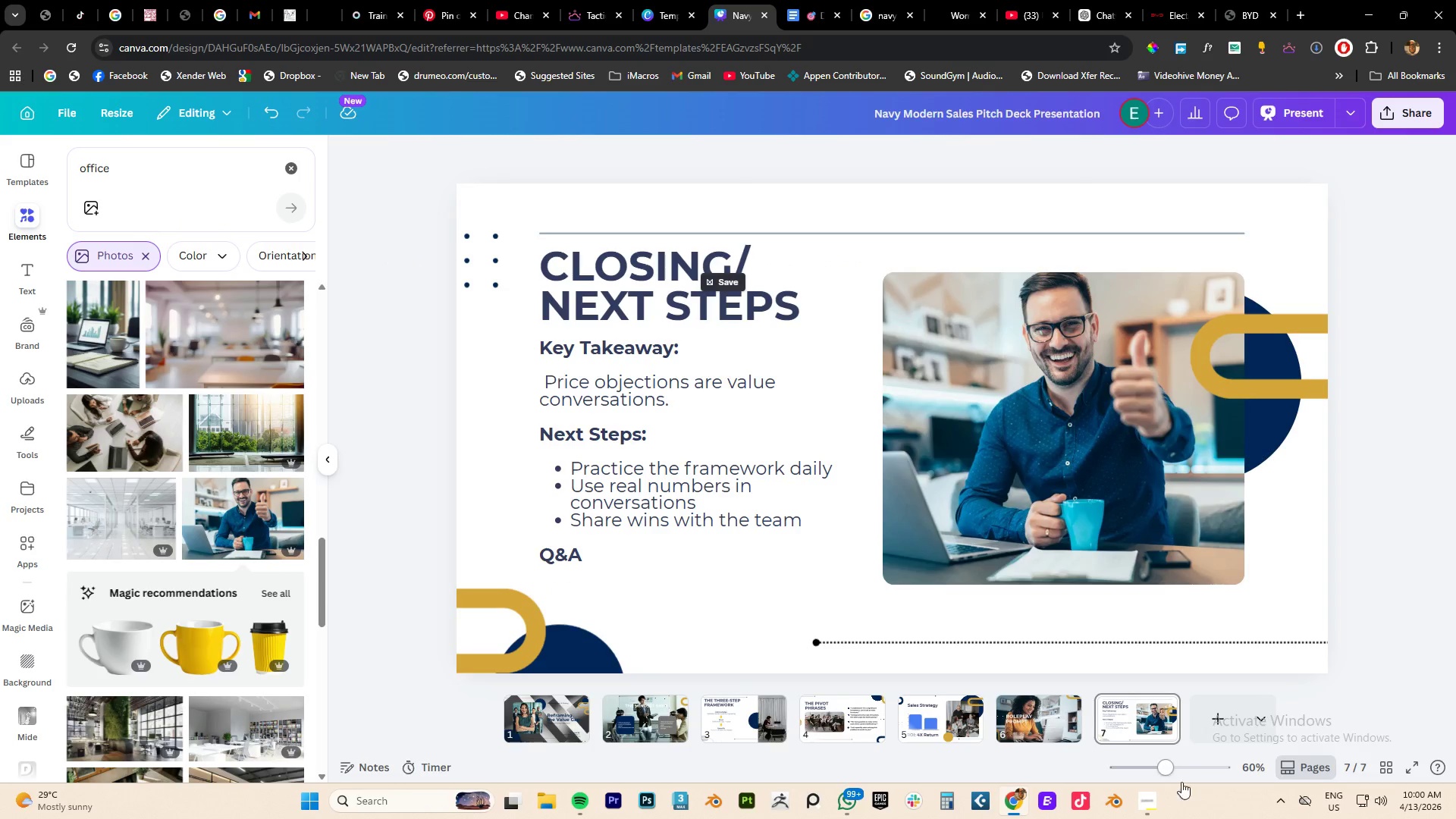 
left_click([1144, 799])